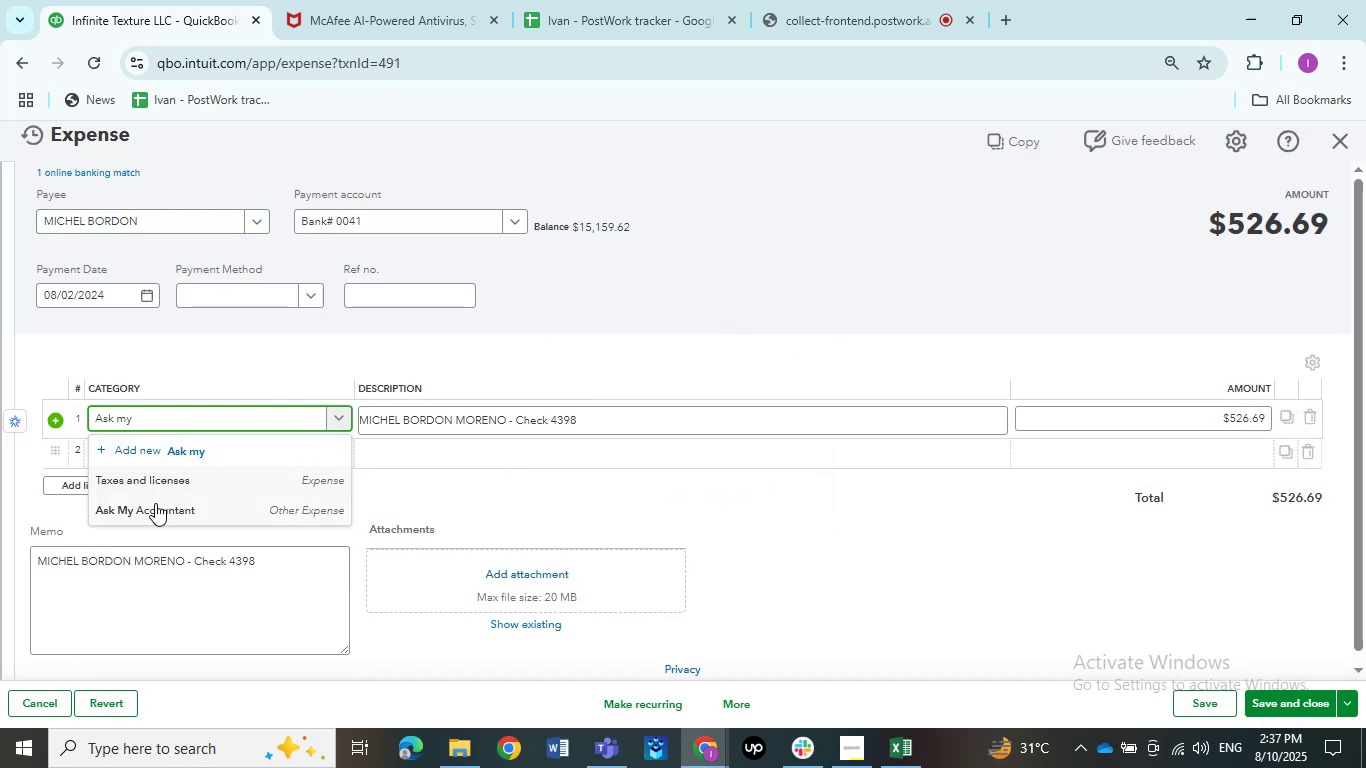 
left_click([155, 503])
 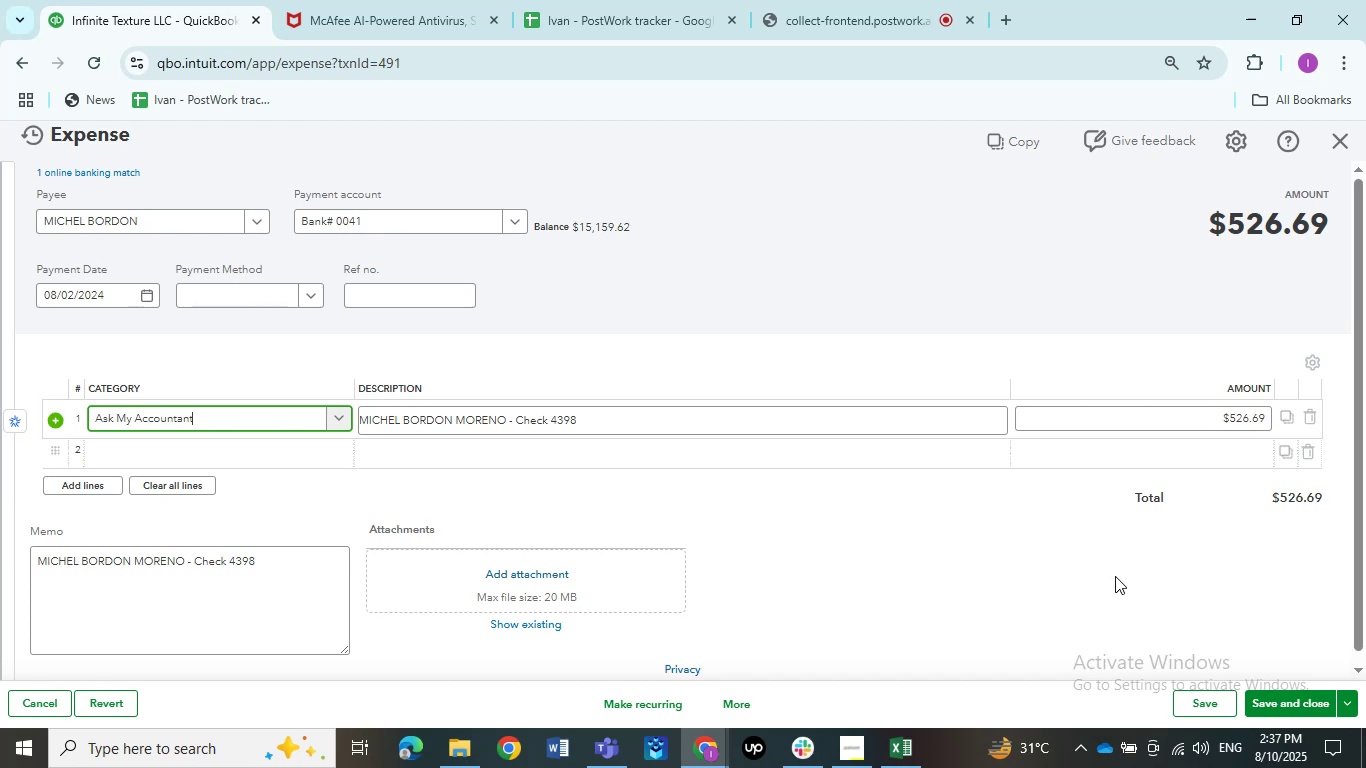 
wait(5.96)
 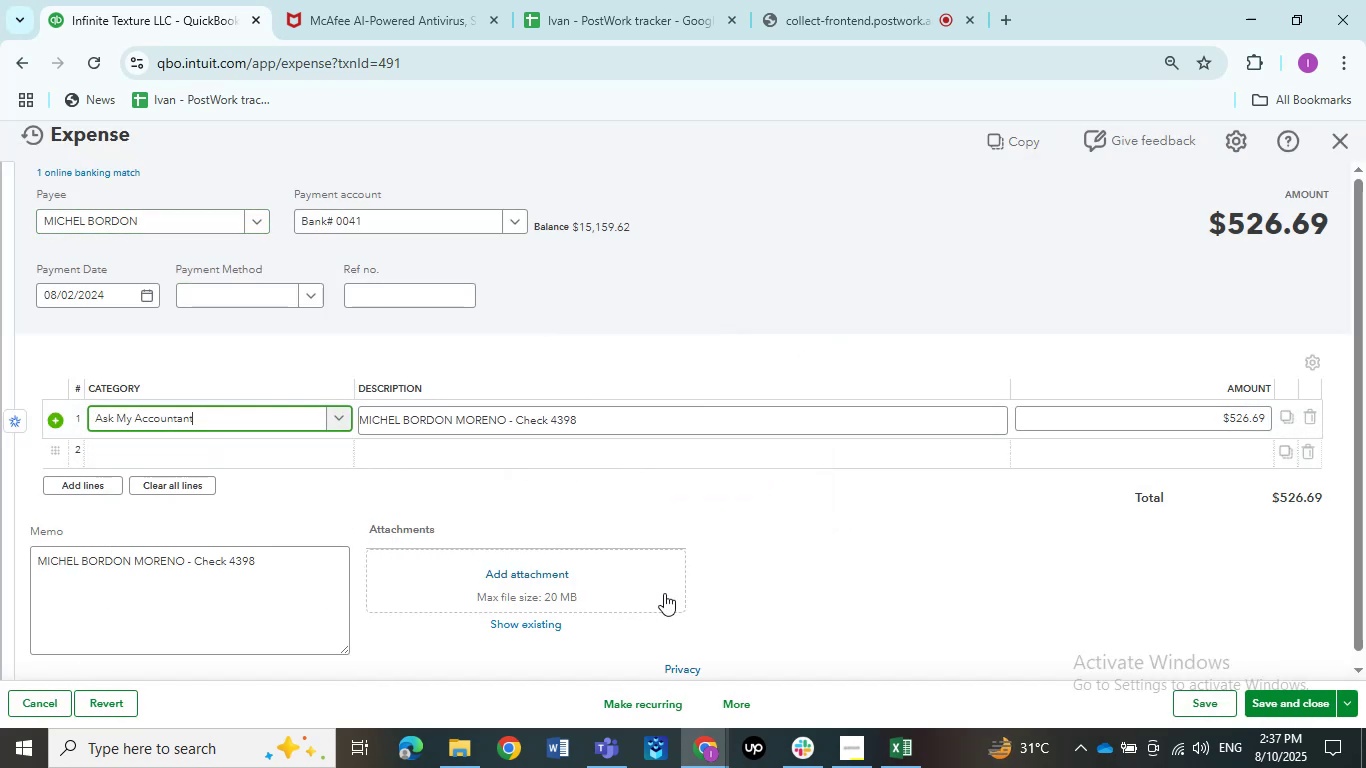 
left_click([1198, 693])
 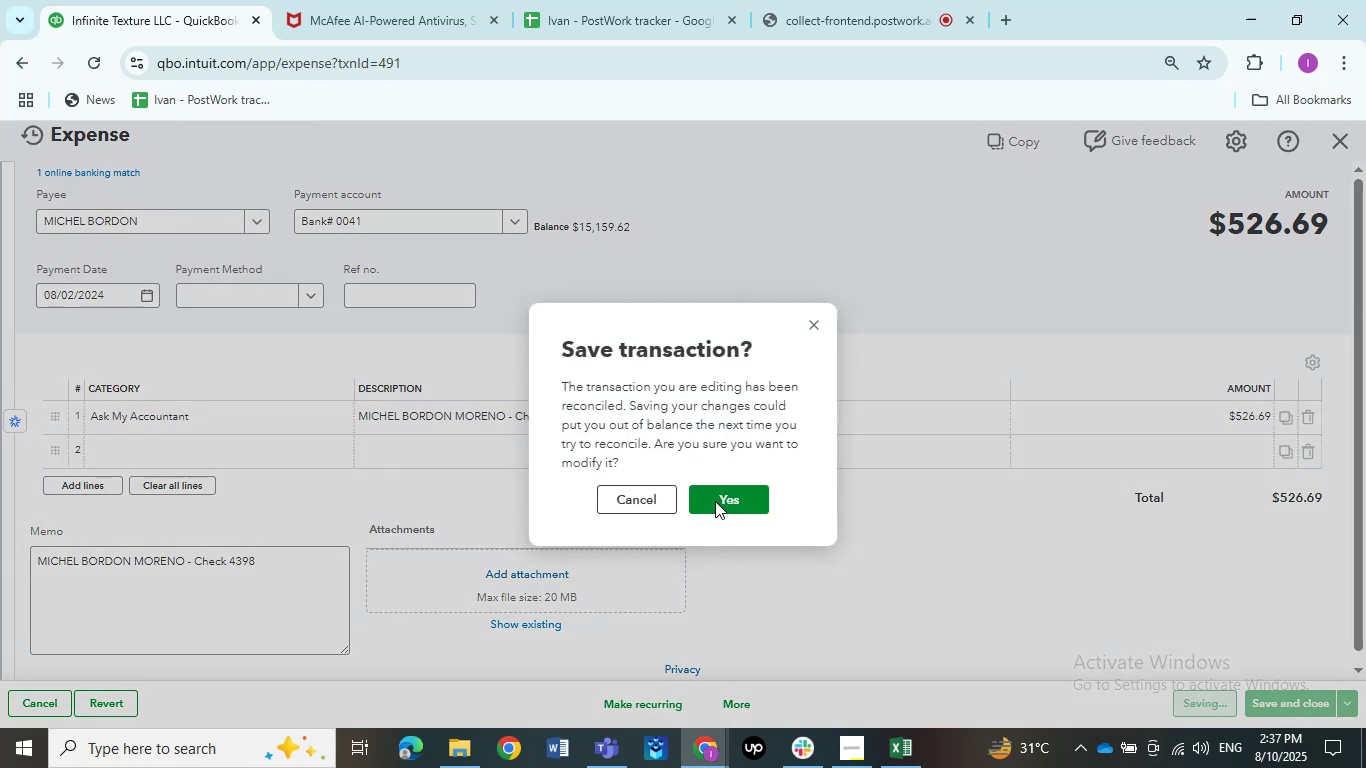 
left_click([712, 501])
 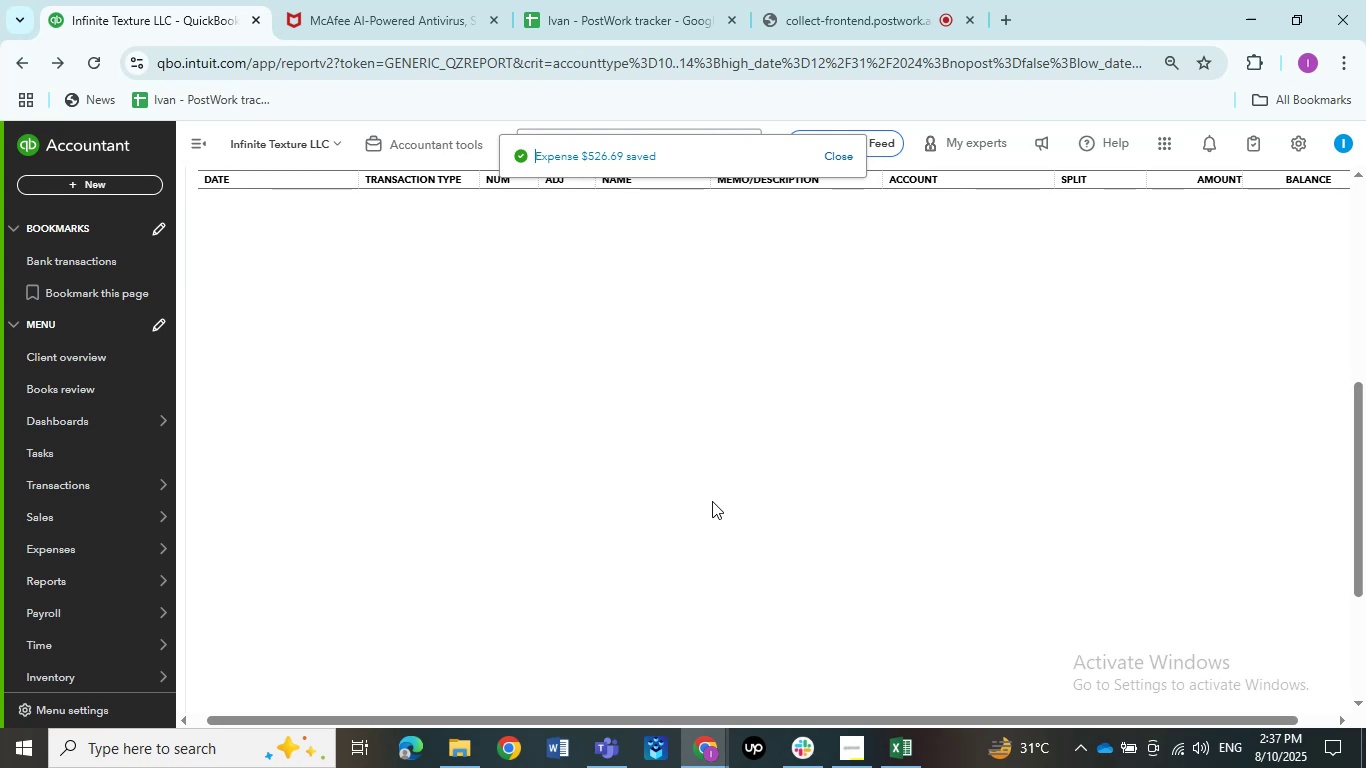 
wait(9.31)
 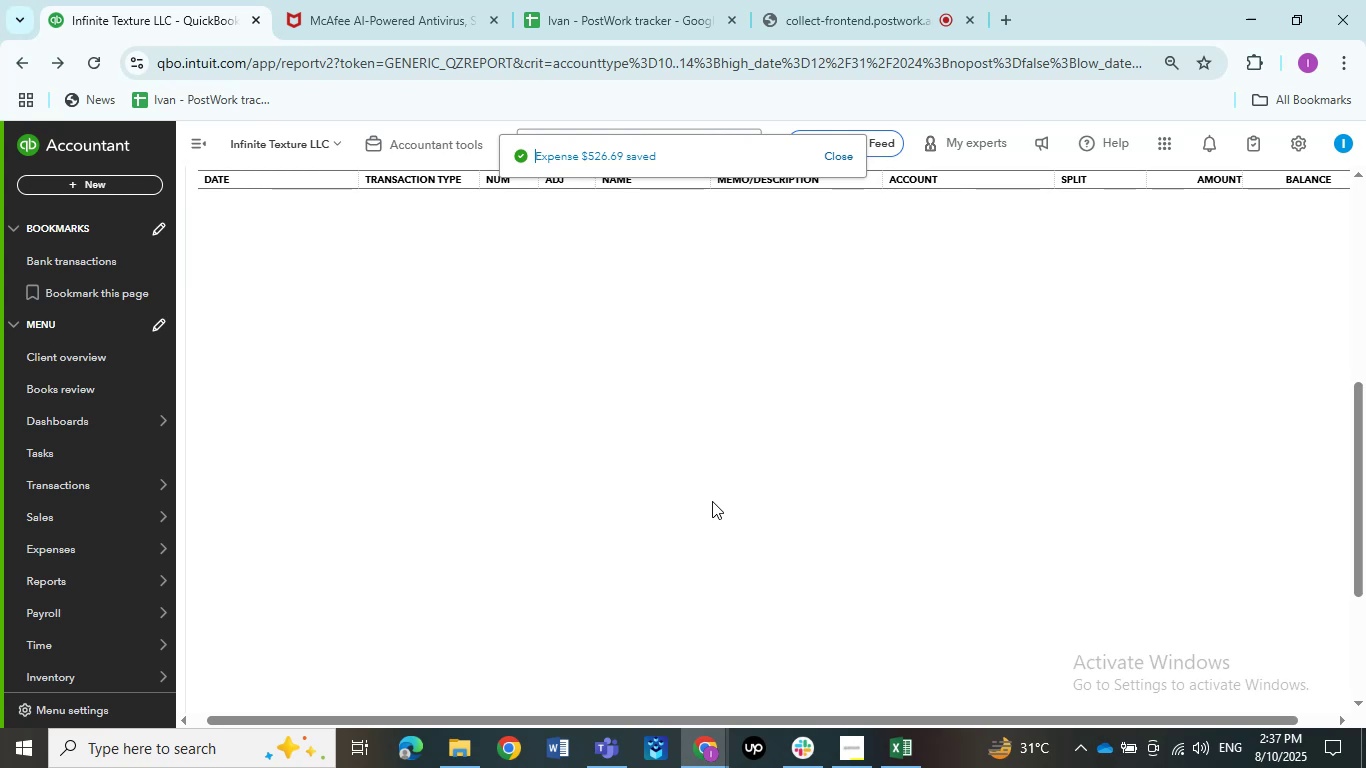 
left_click([366, 24])
 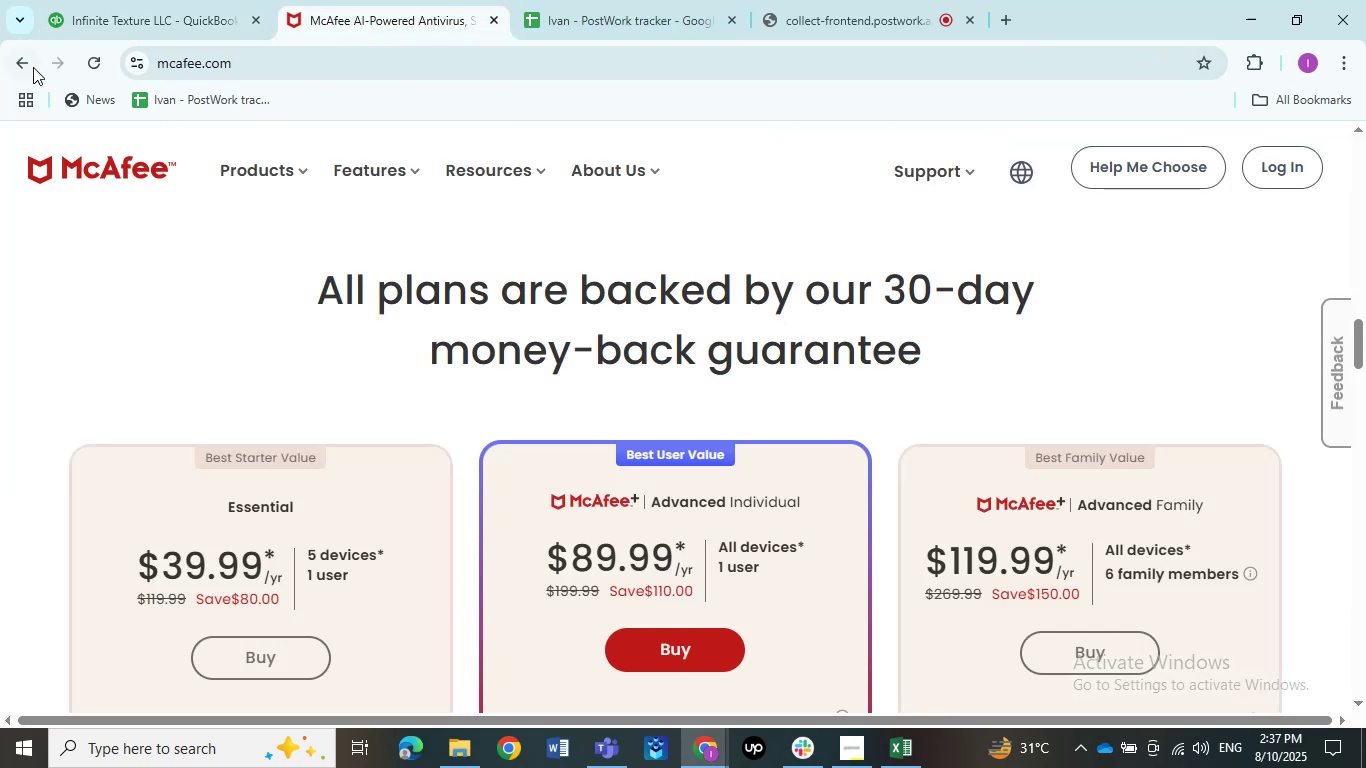 
left_click([32, 66])
 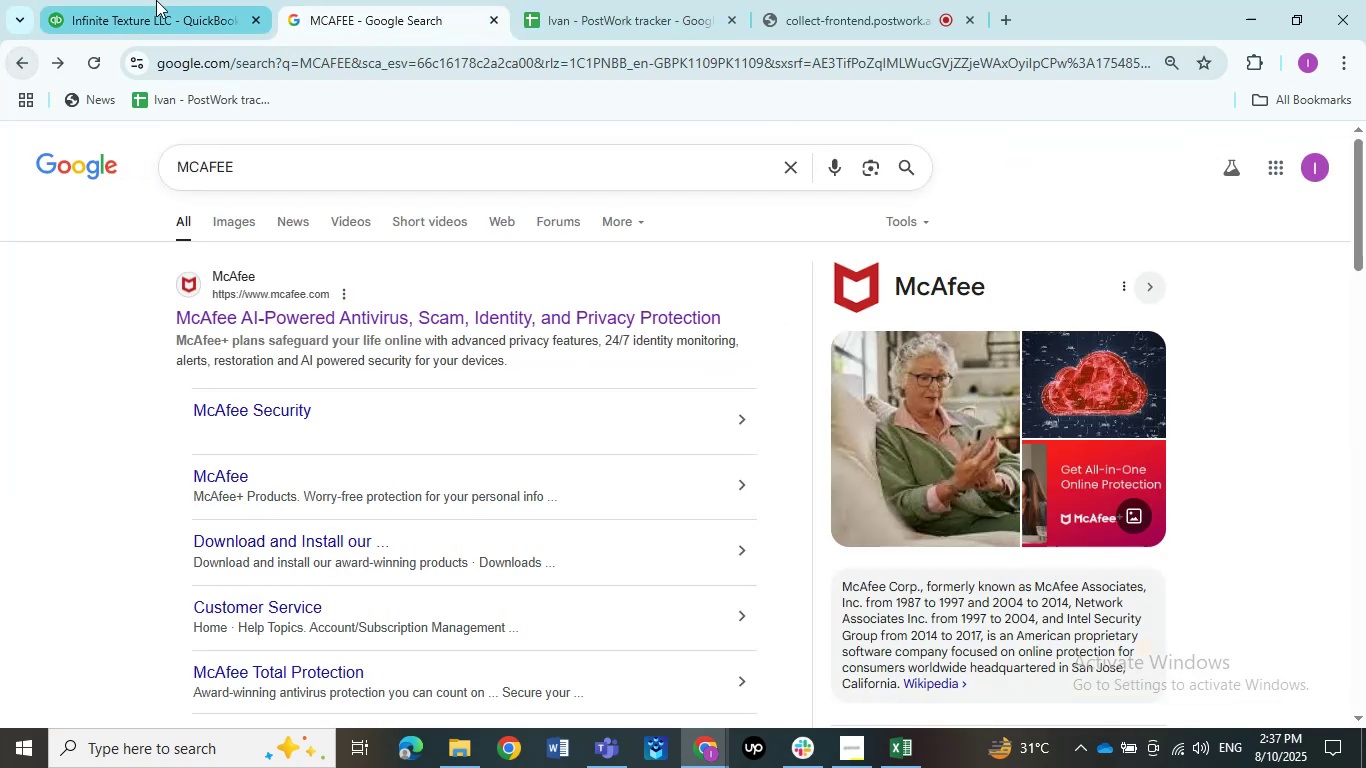 
left_click([156, 0])
 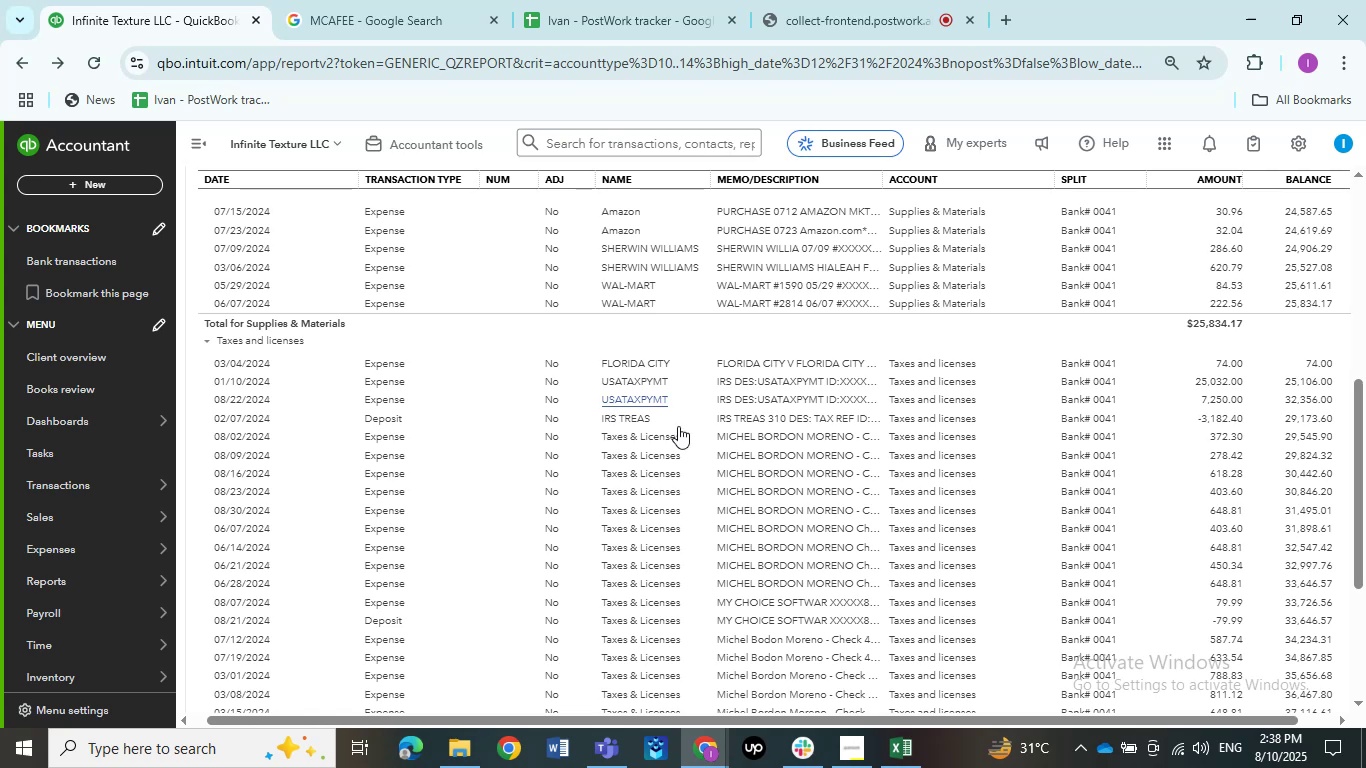 
scroll: coordinate [750, 432], scroll_direction: down, amount: 14.0
 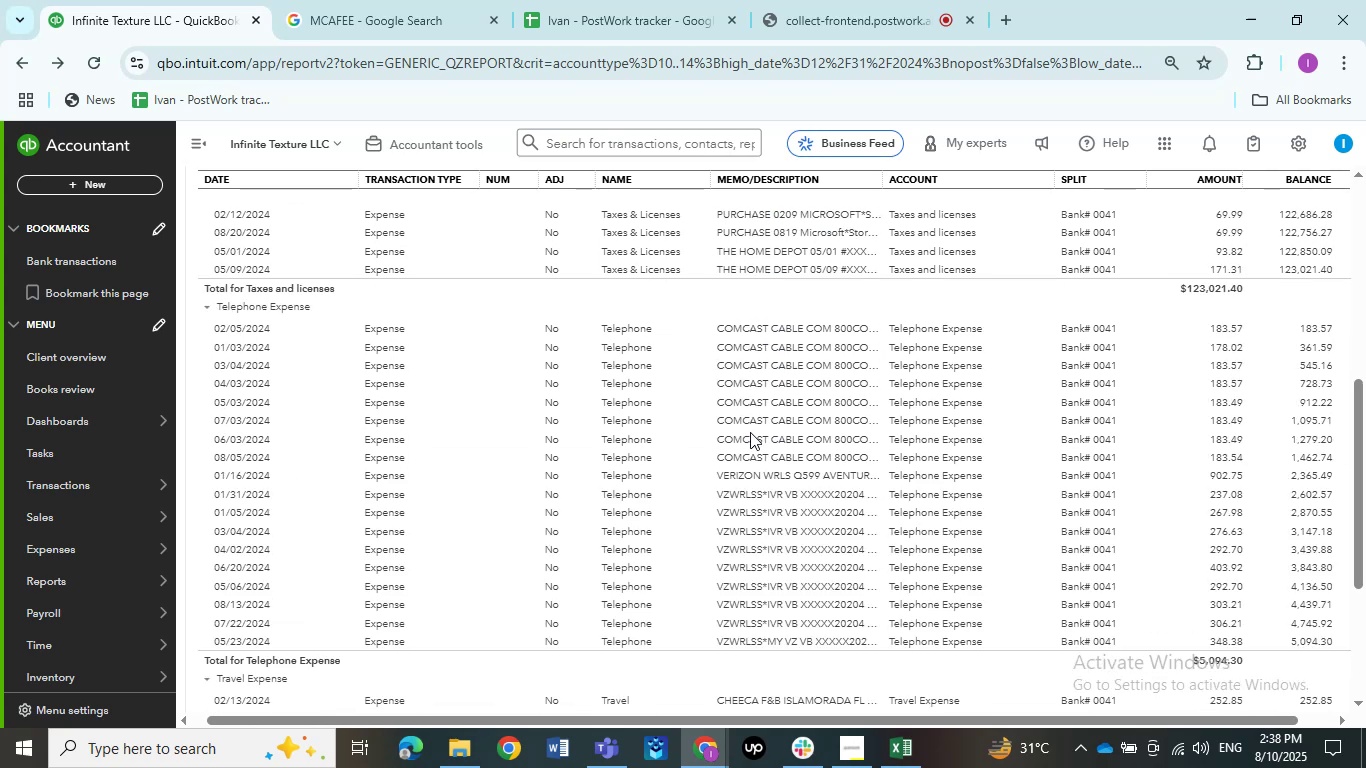 
scroll: coordinate [758, 455], scroll_direction: up, amount: 14.0
 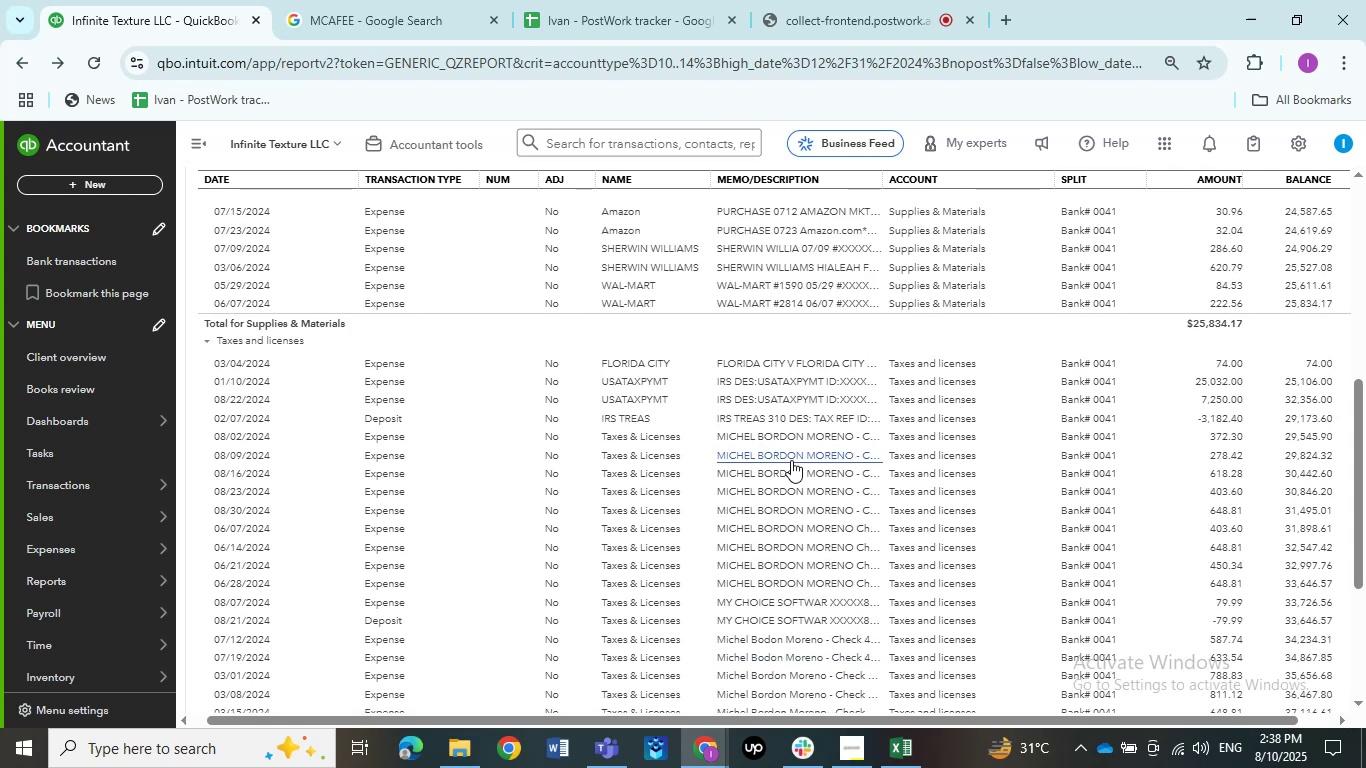 
scroll: coordinate [791, 460], scroll_direction: down, amount: 1.0
 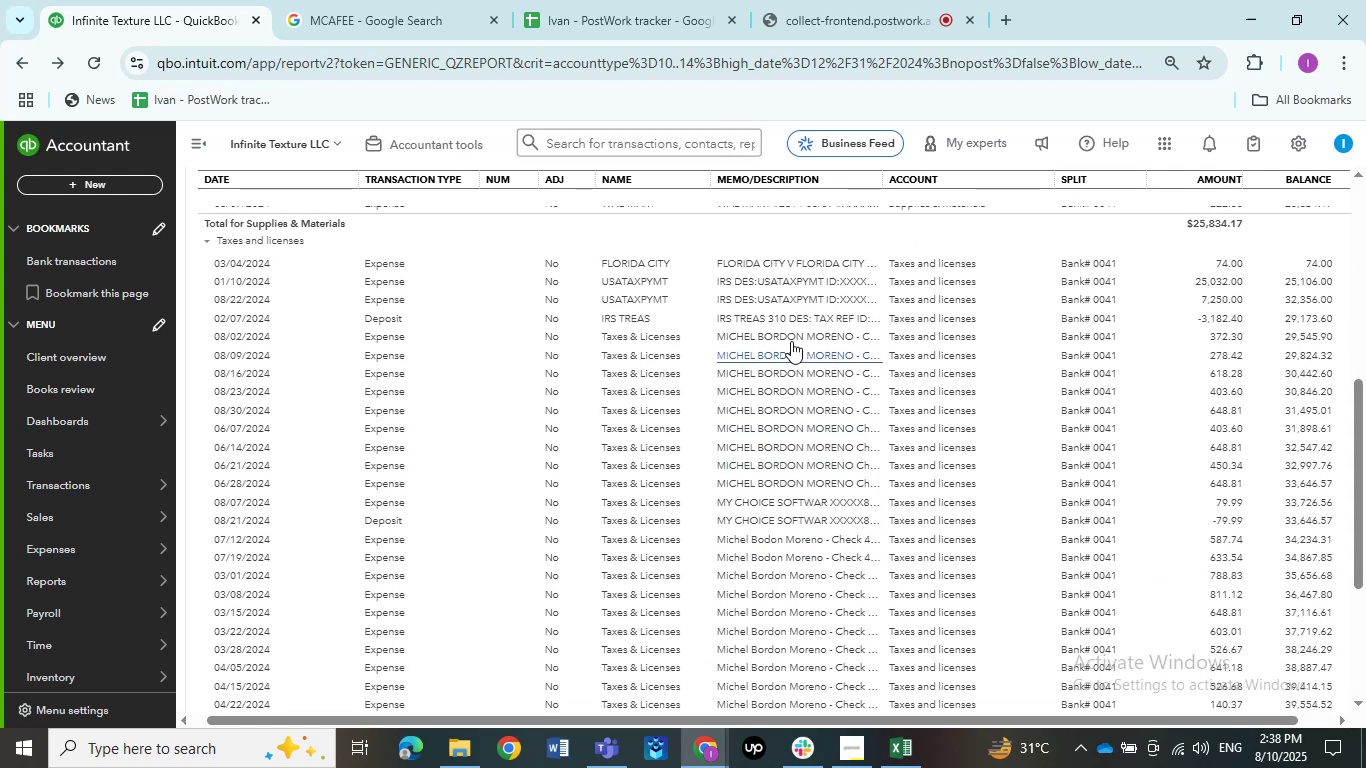 
left_click([791, 341])
 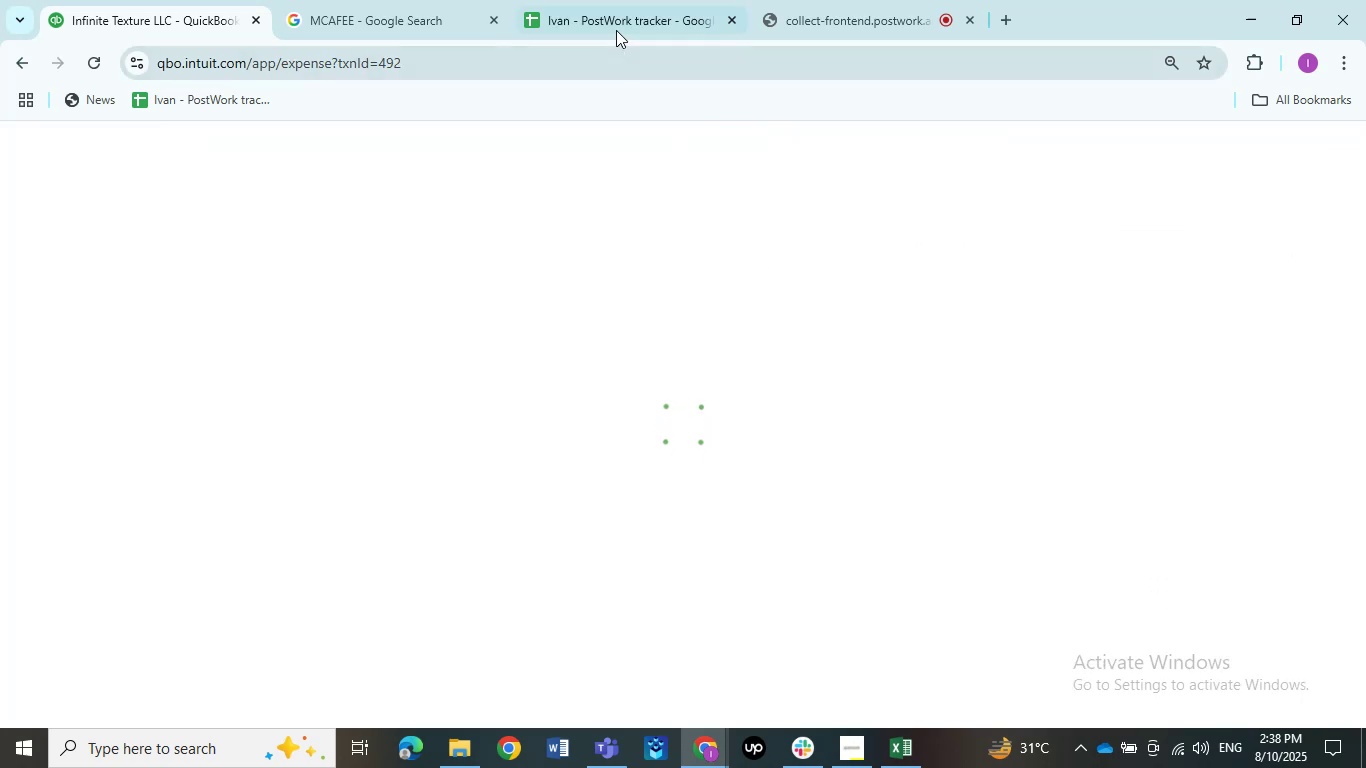 
left_click([615, 27])
 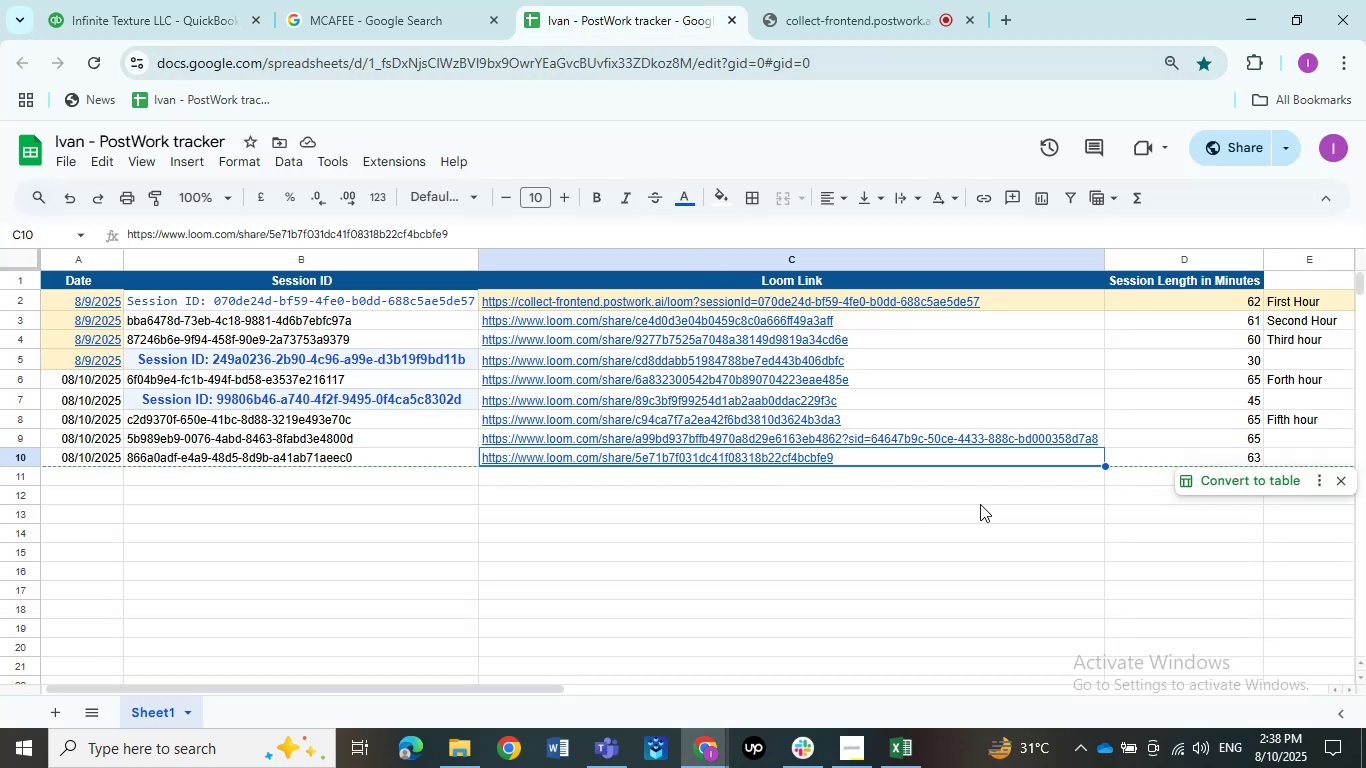 
wait(6.33)
 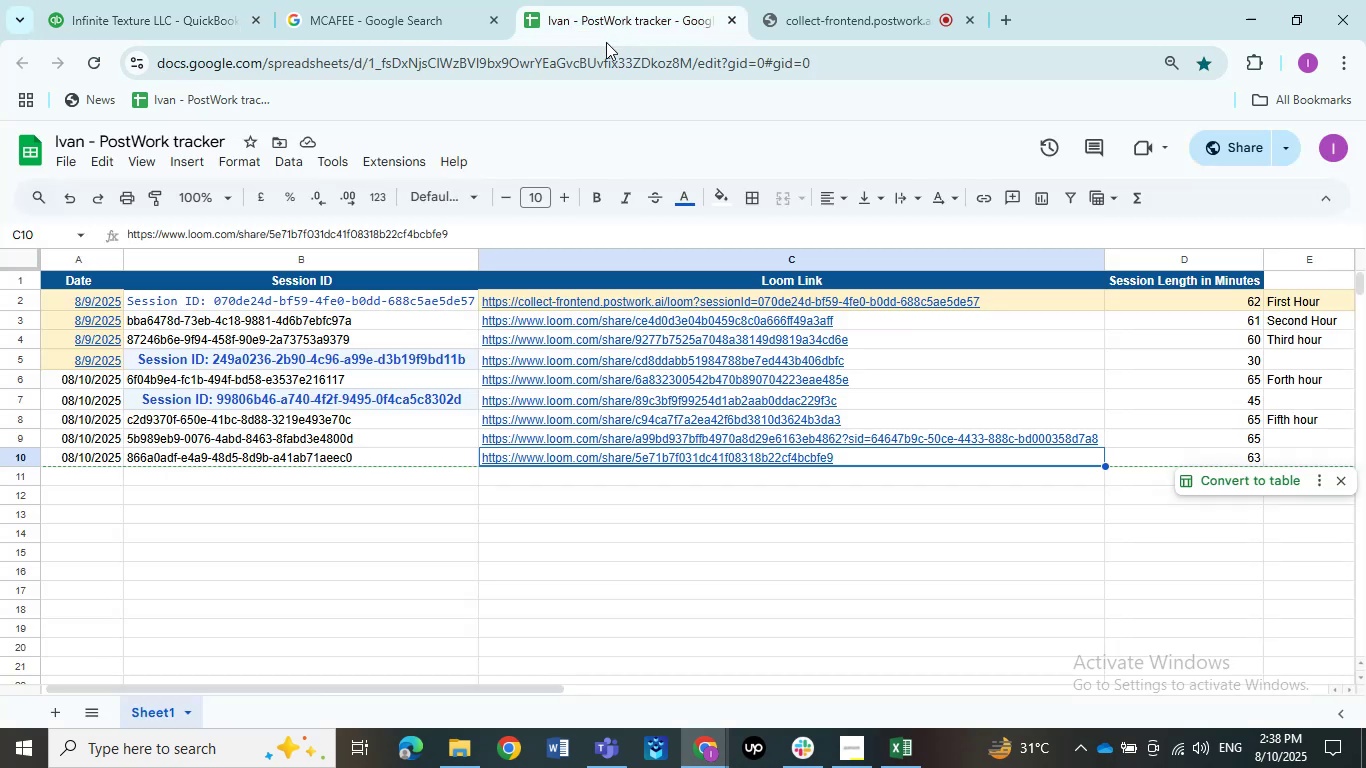 
left_click([1341, 484])
 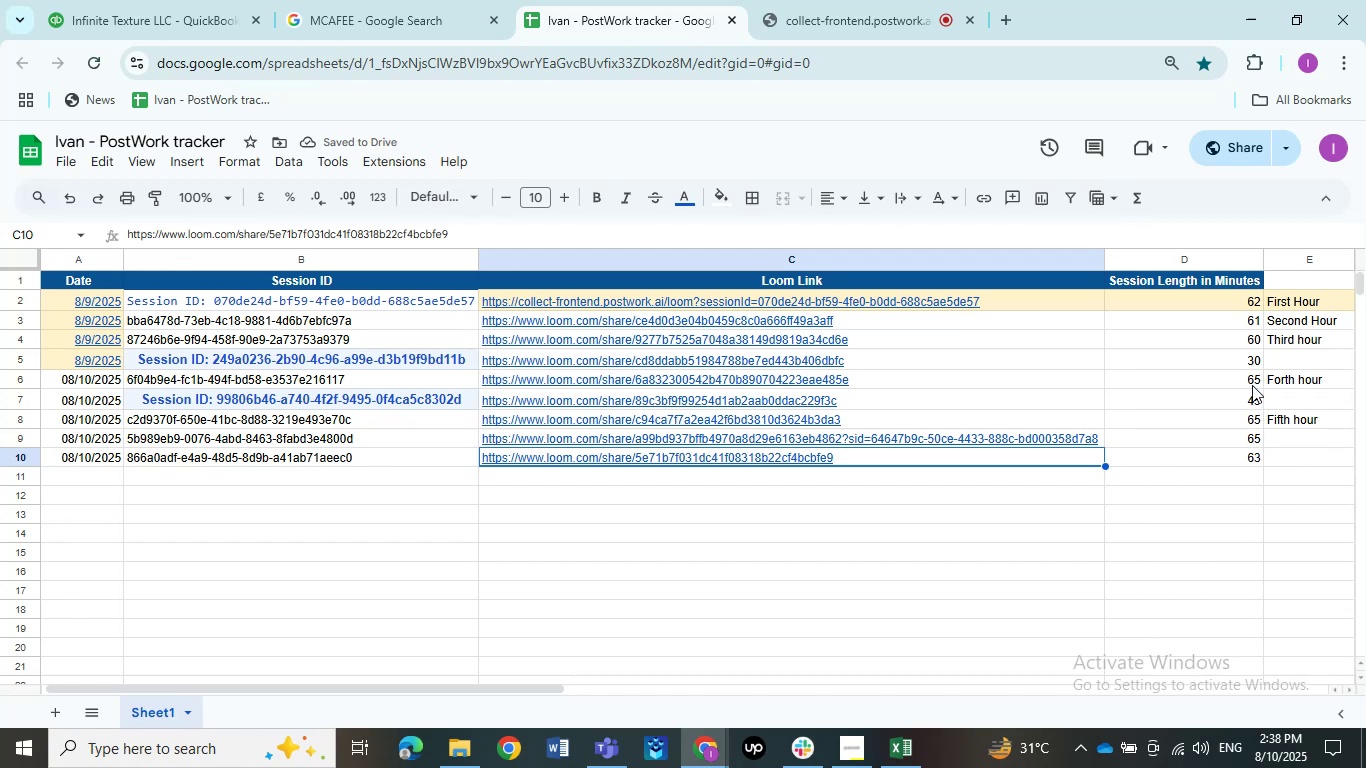 
wait(5.96)
 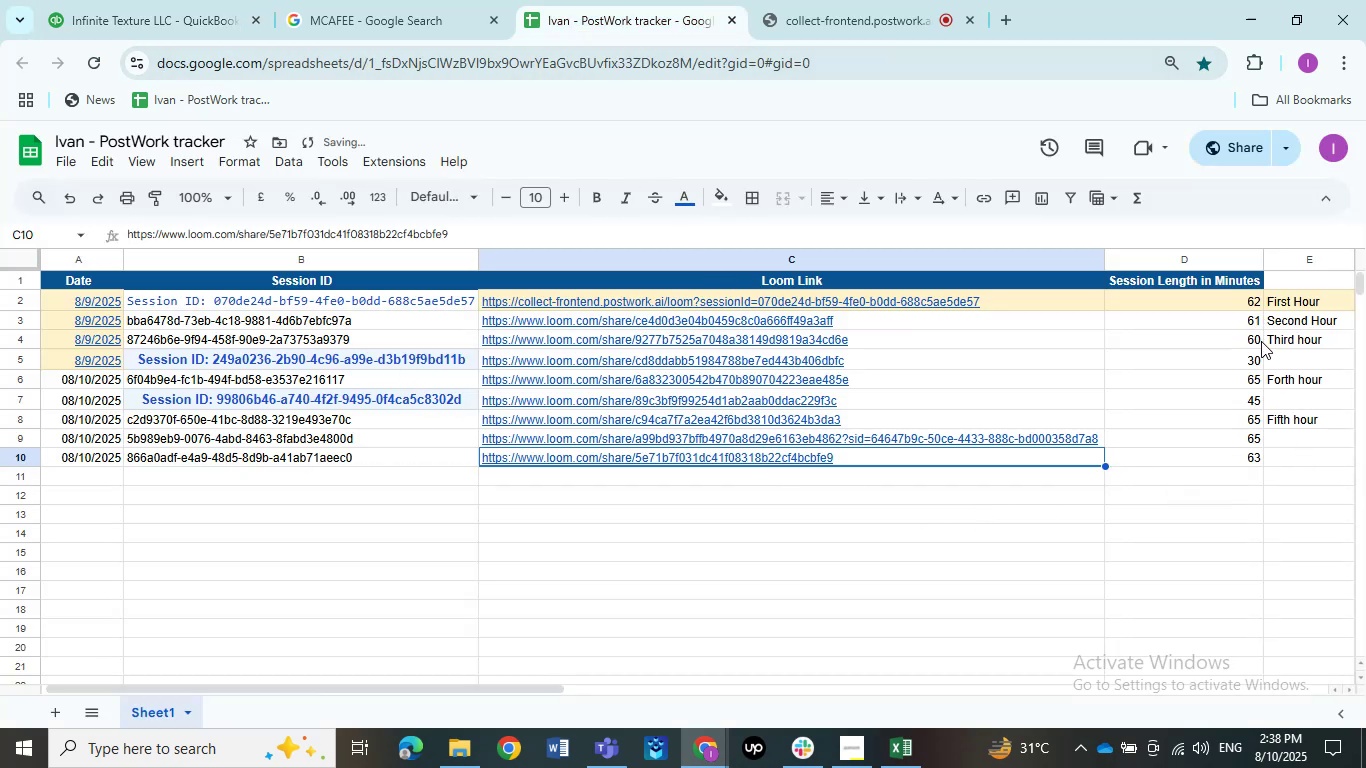 
left_click([147, 7])
 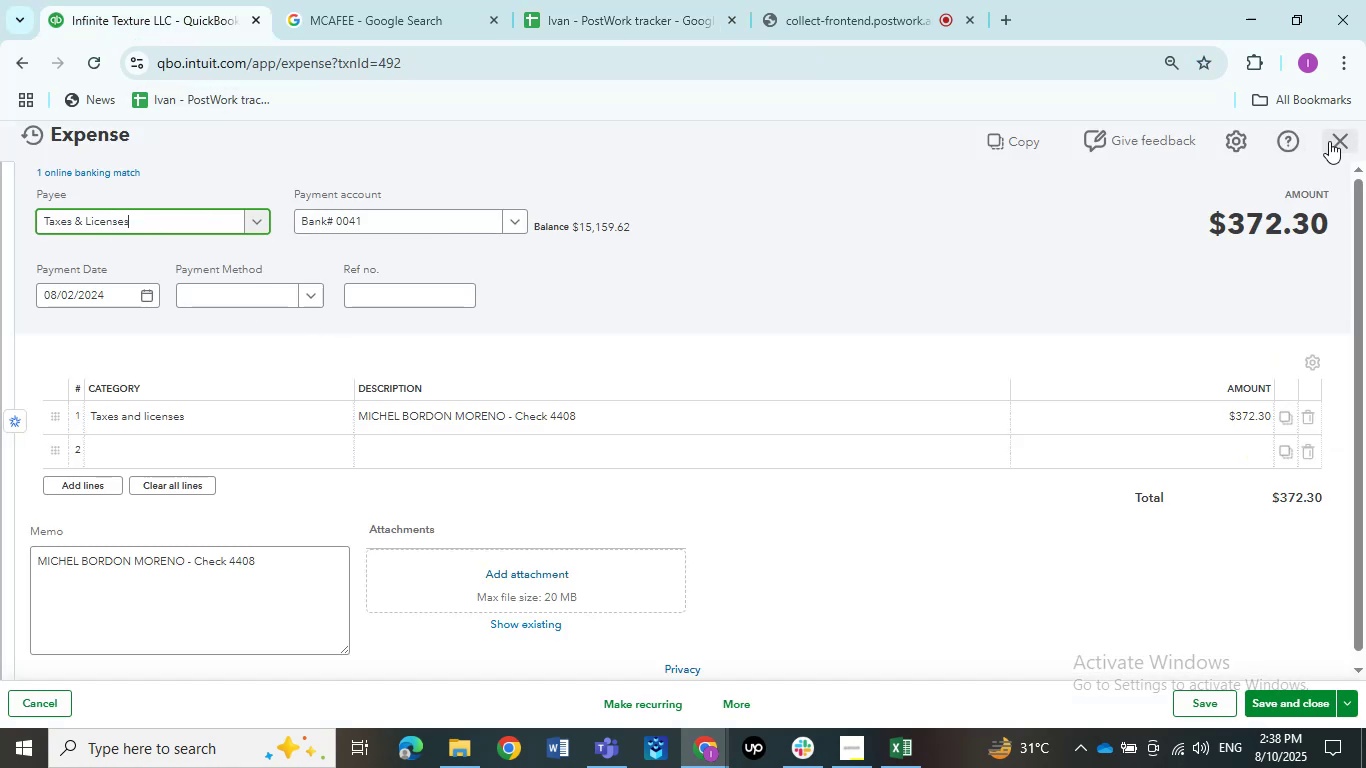 
left_click([136, 214])
 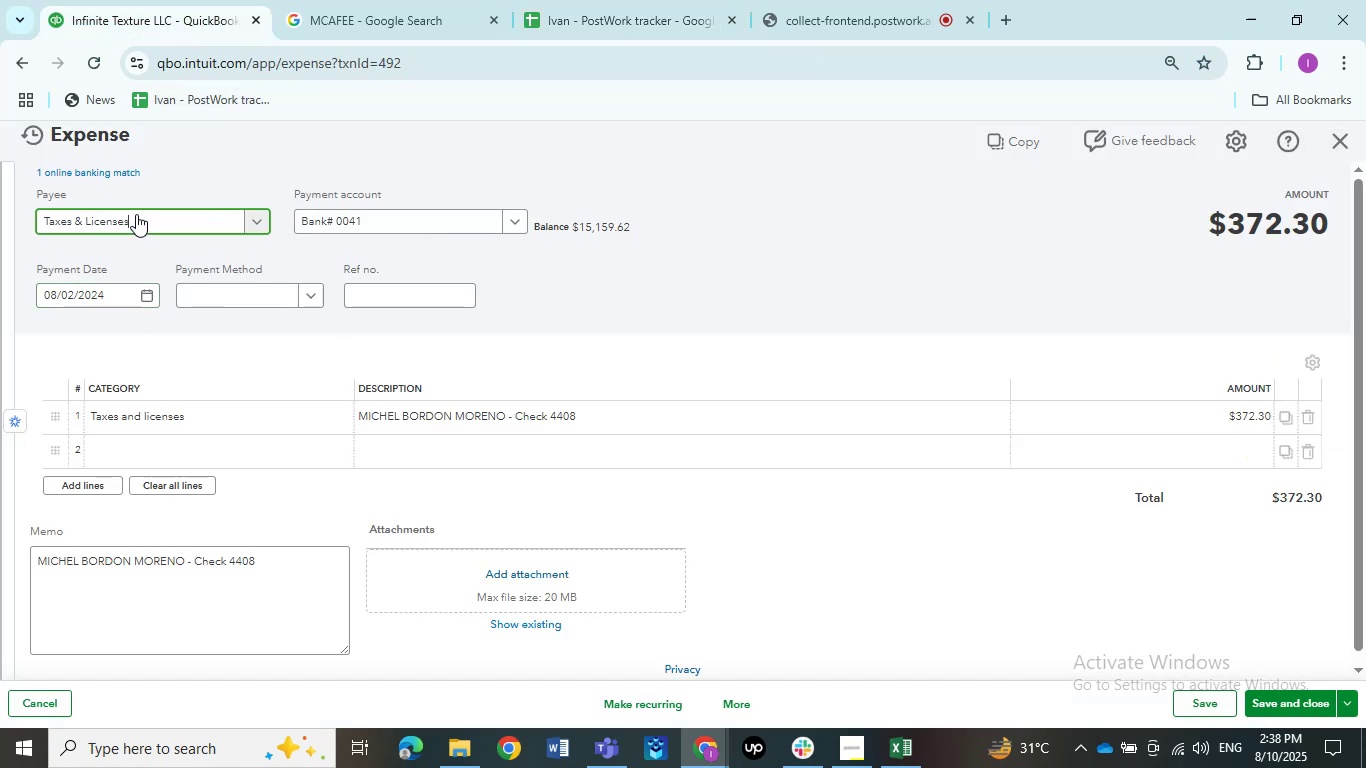 
key(Control+V)
 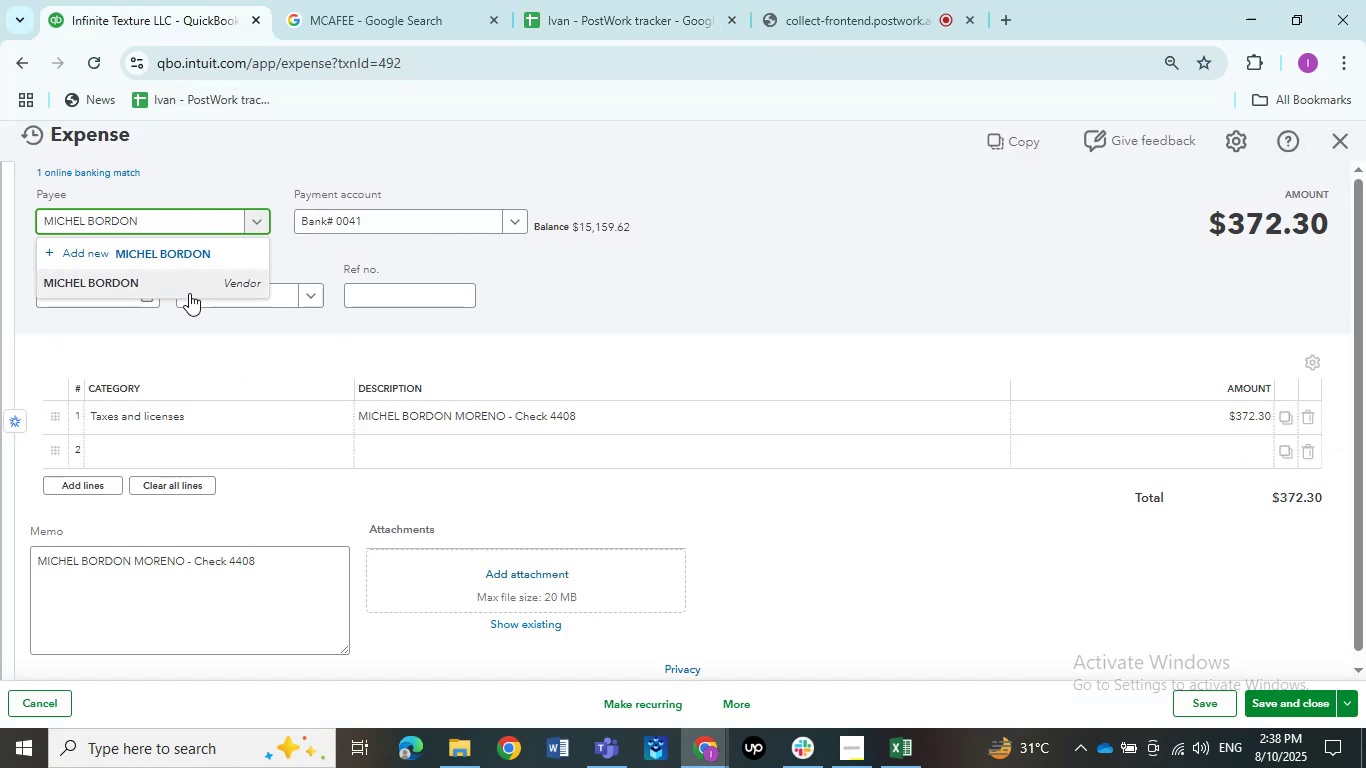 
left_click([167, 284])
 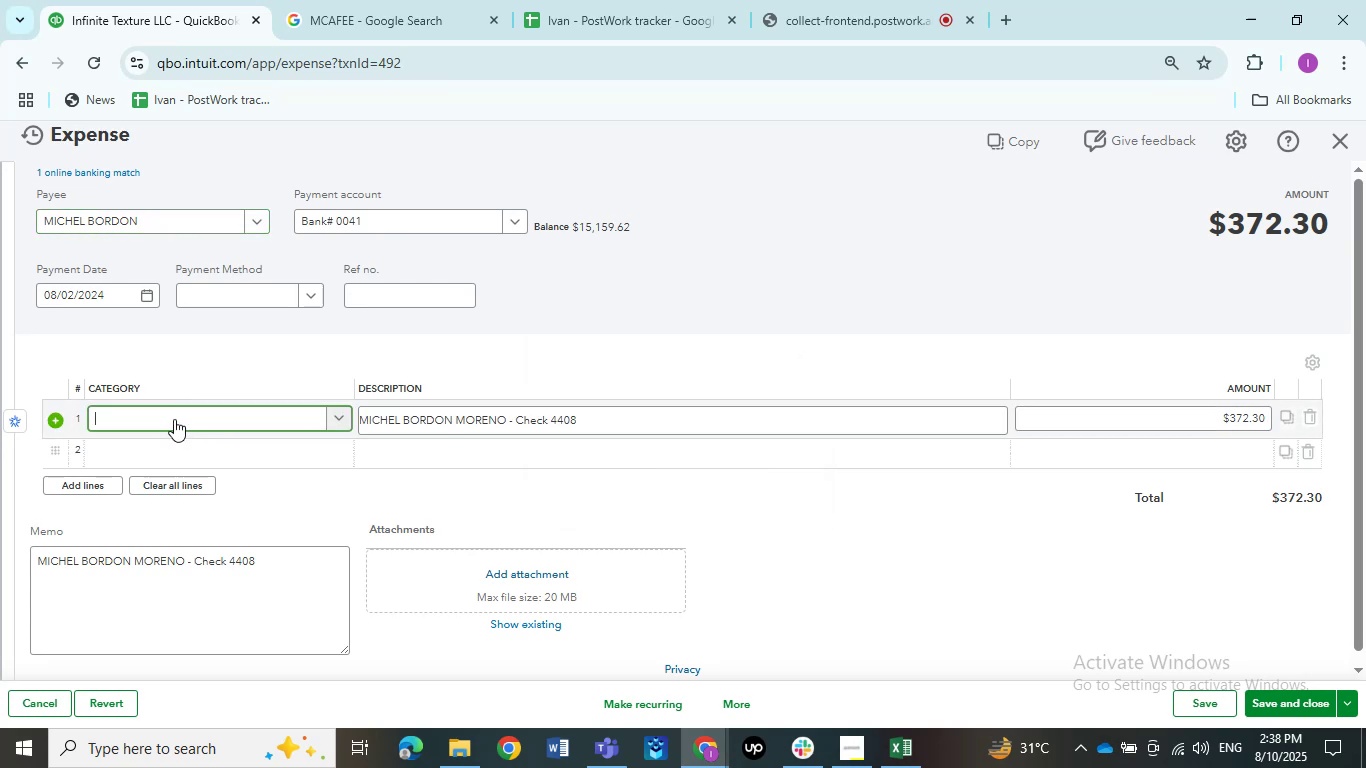 
wait(6.12)
 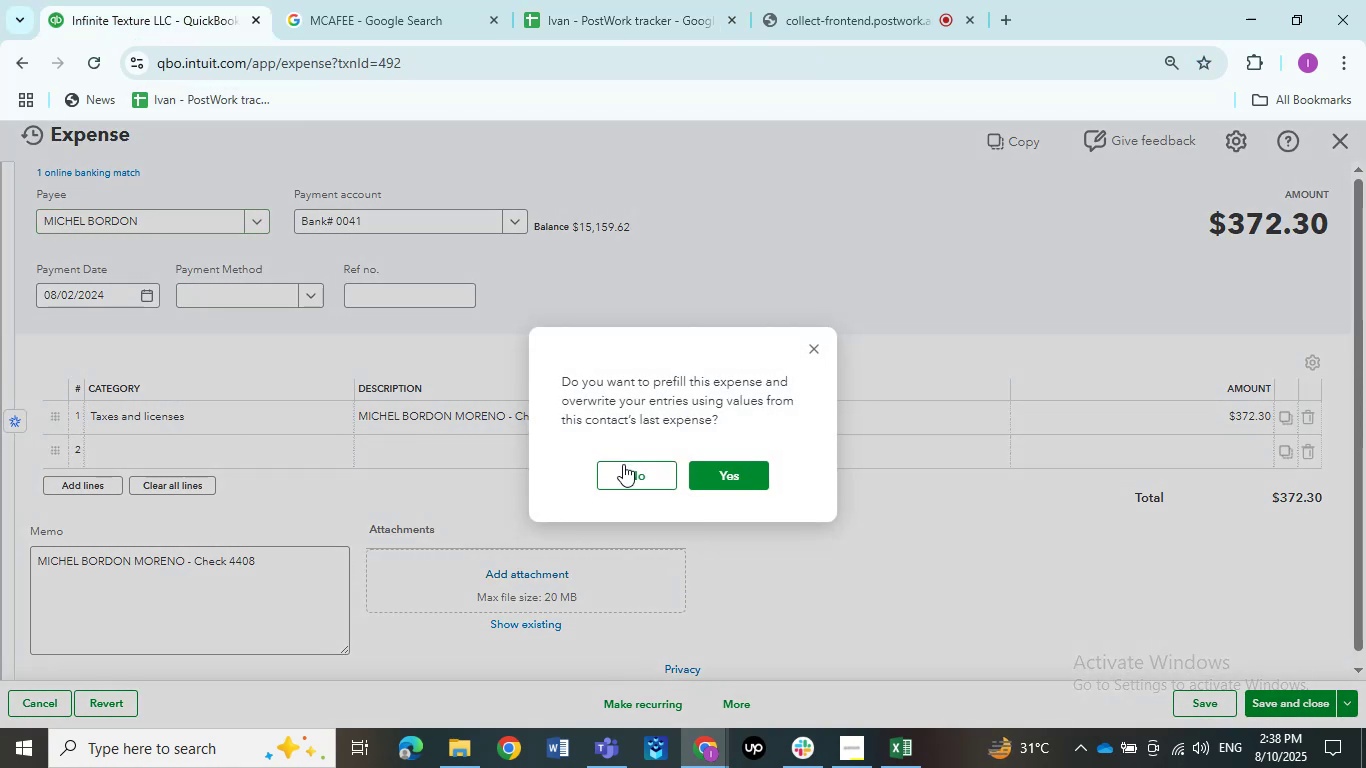 
left_click([174, 419])
 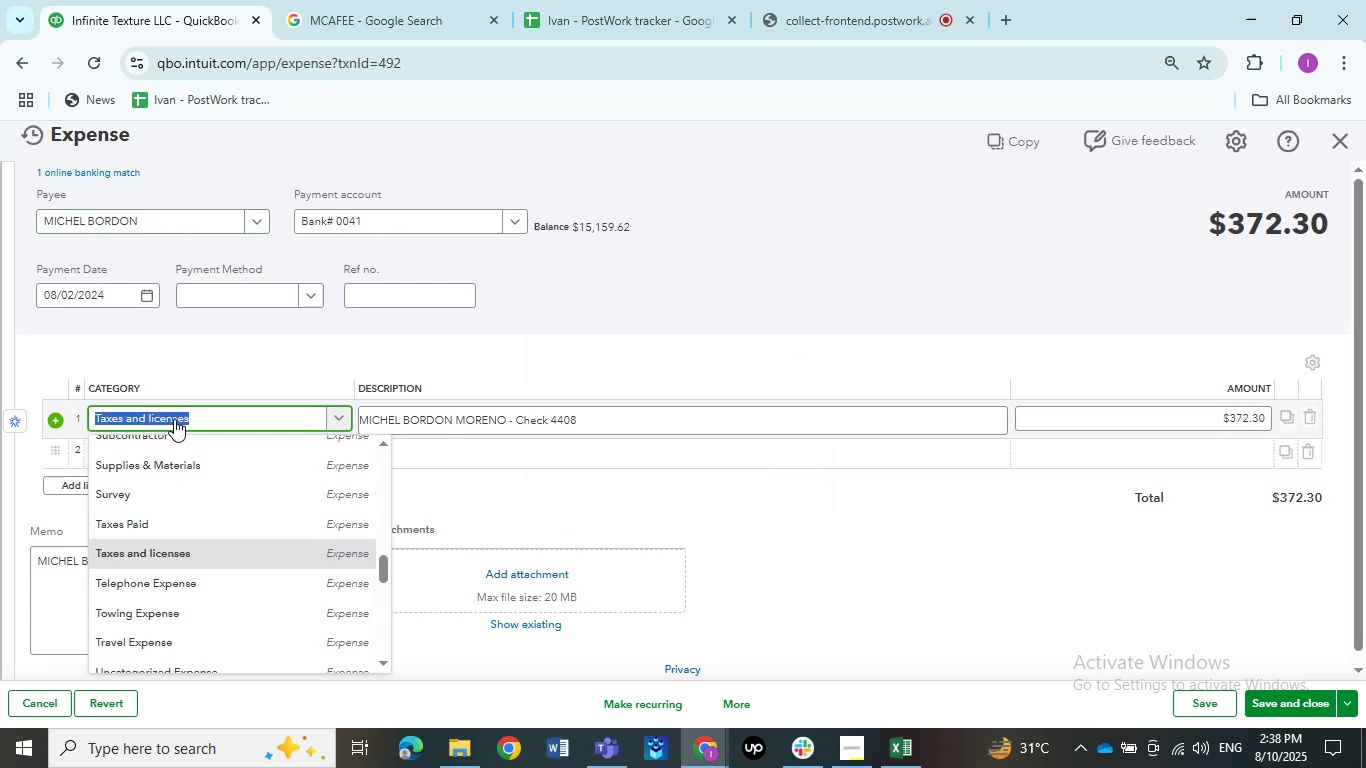 
type(Ask my)
 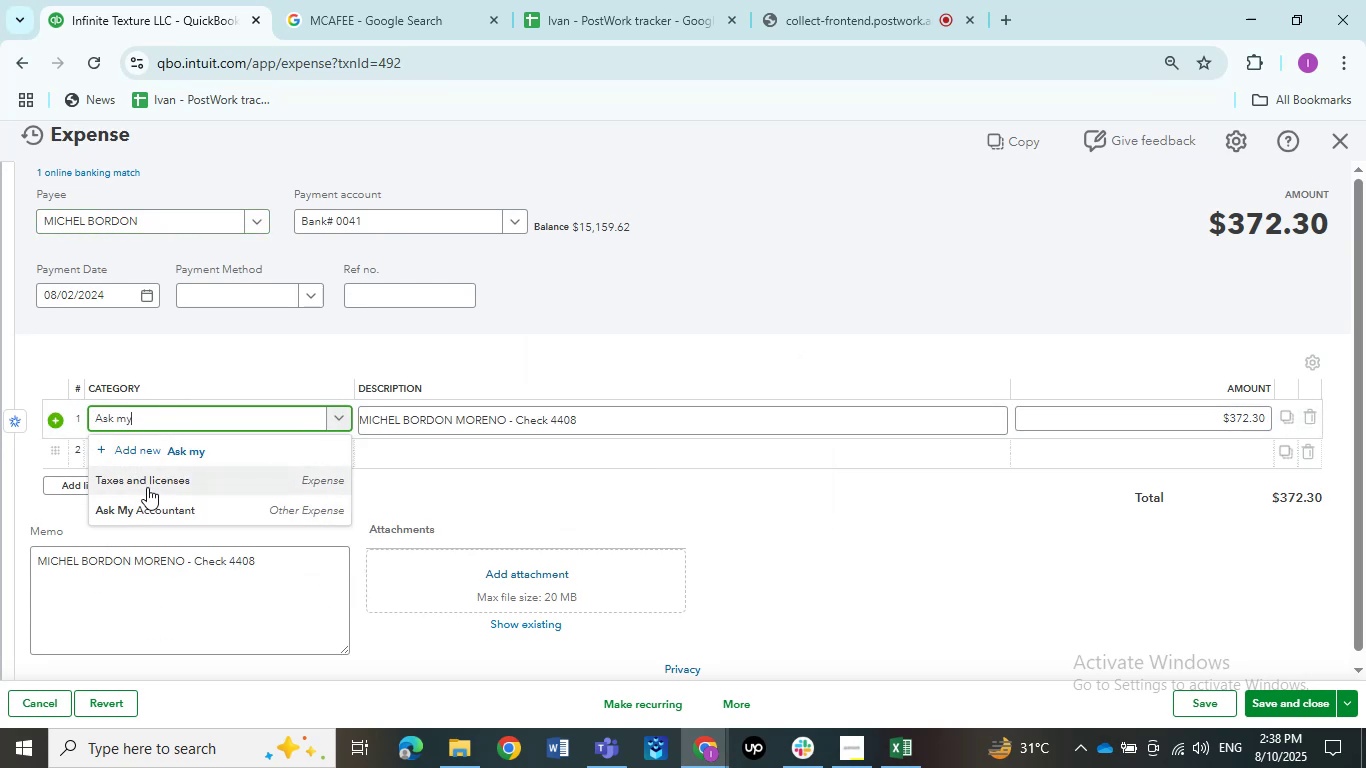 
left_click([152, 505])
 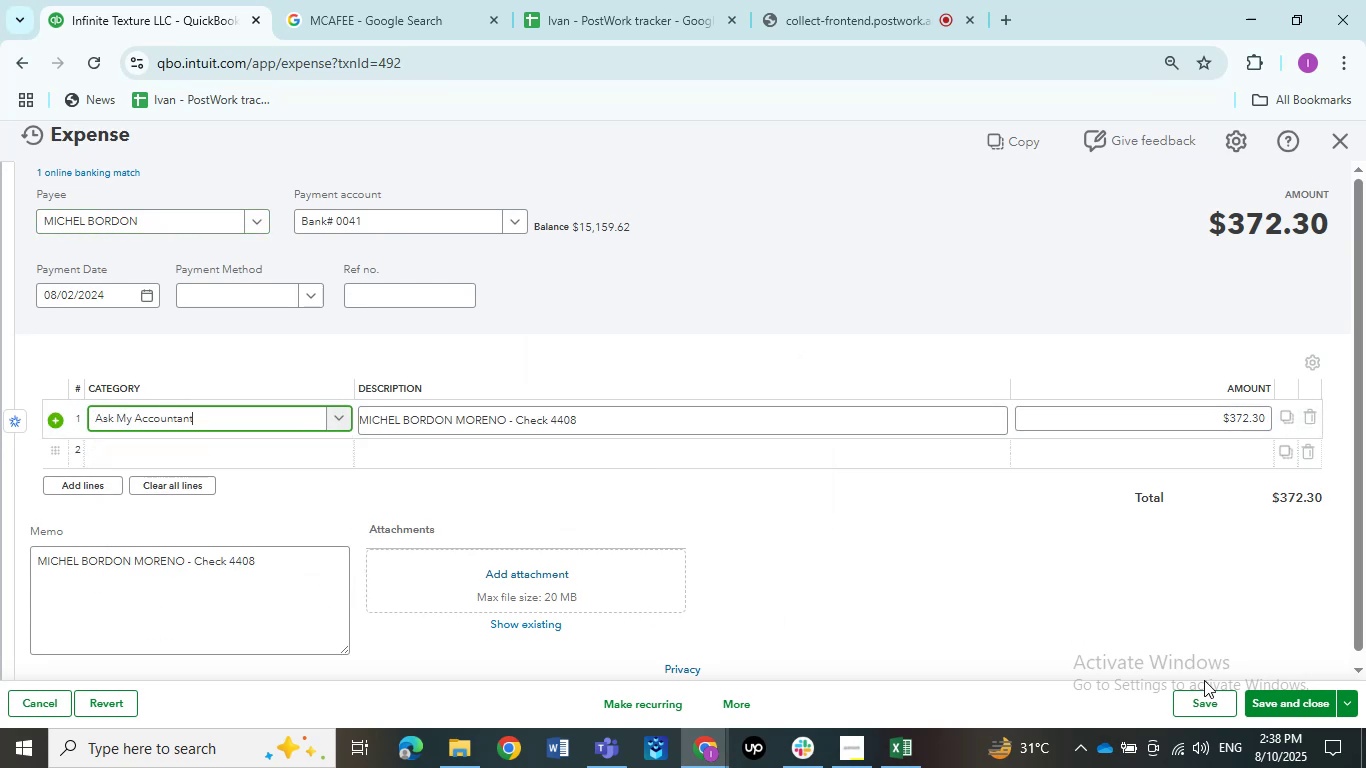 
left_click([1204, 699])
 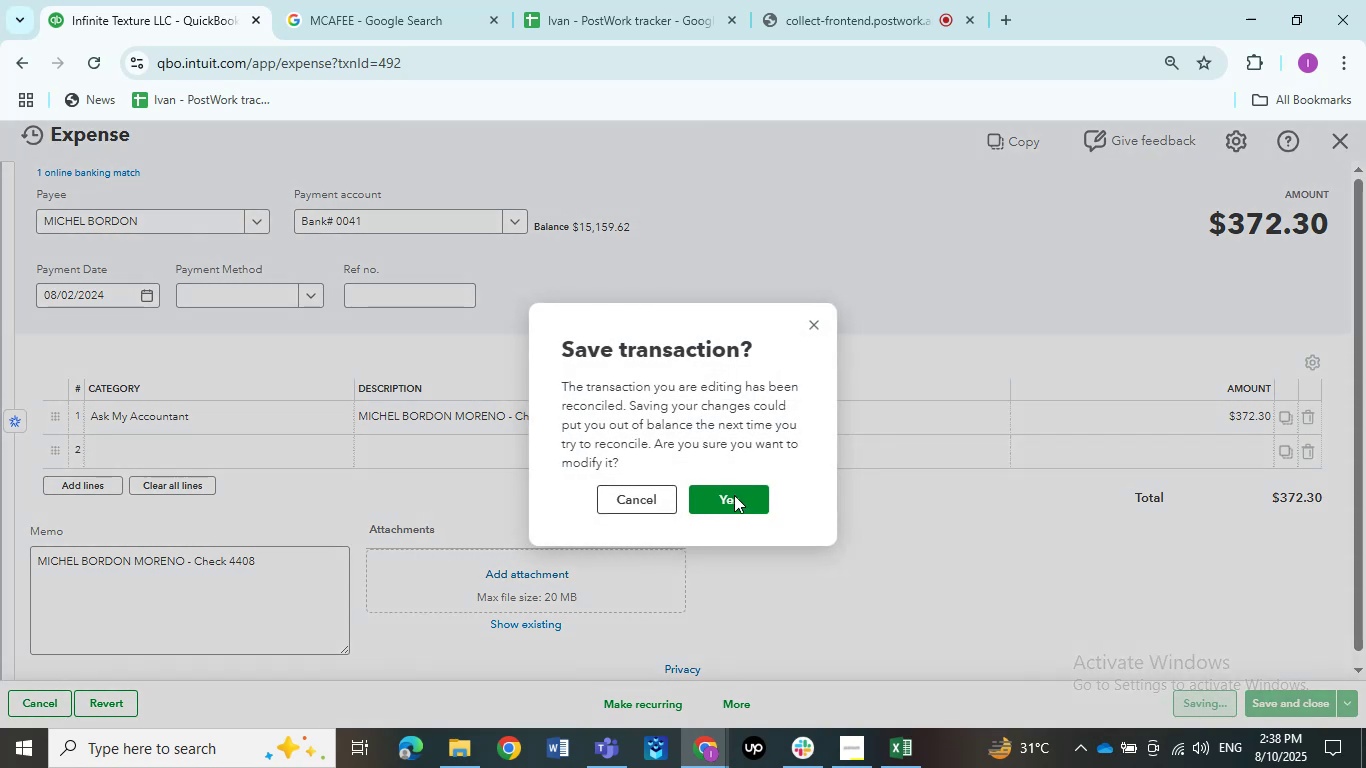 
left_click([734, 495])
 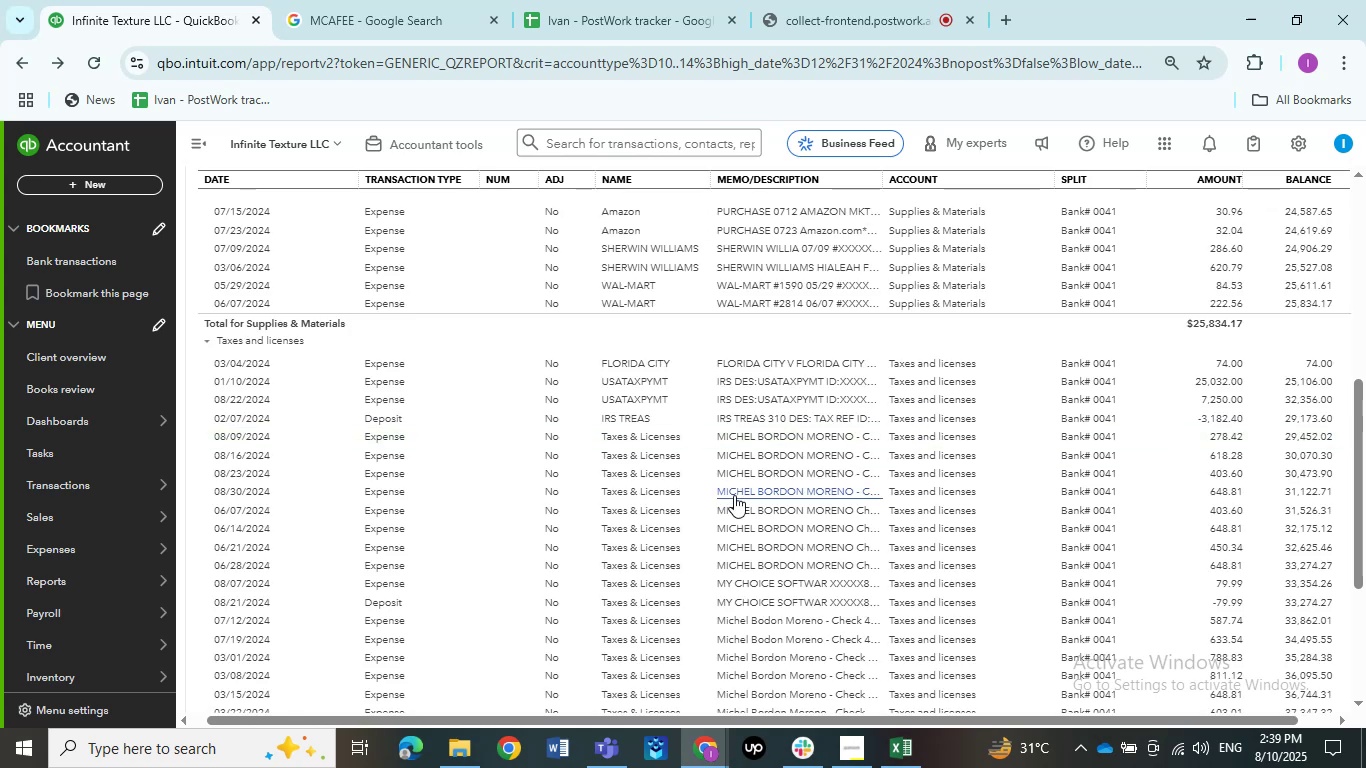 
wait(22.12)
 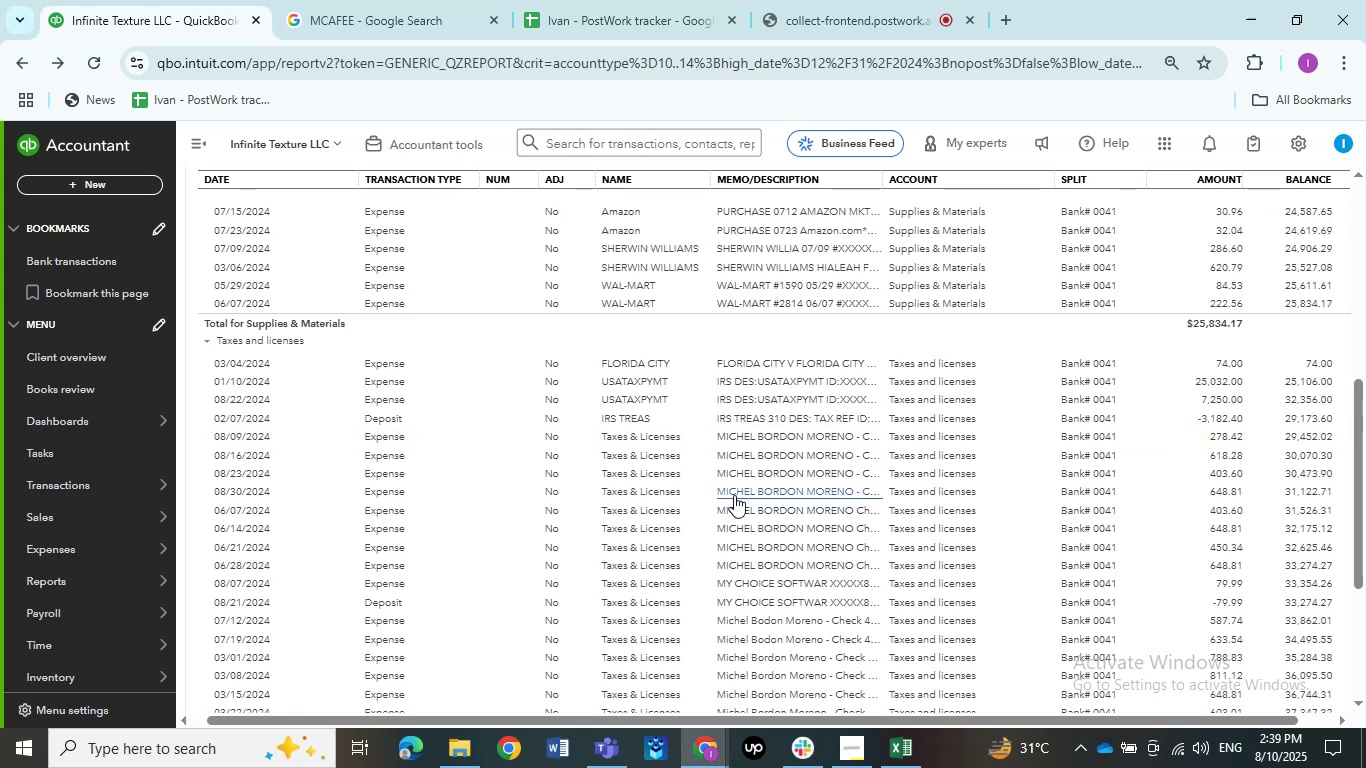 
mouse_move([163, 576])
 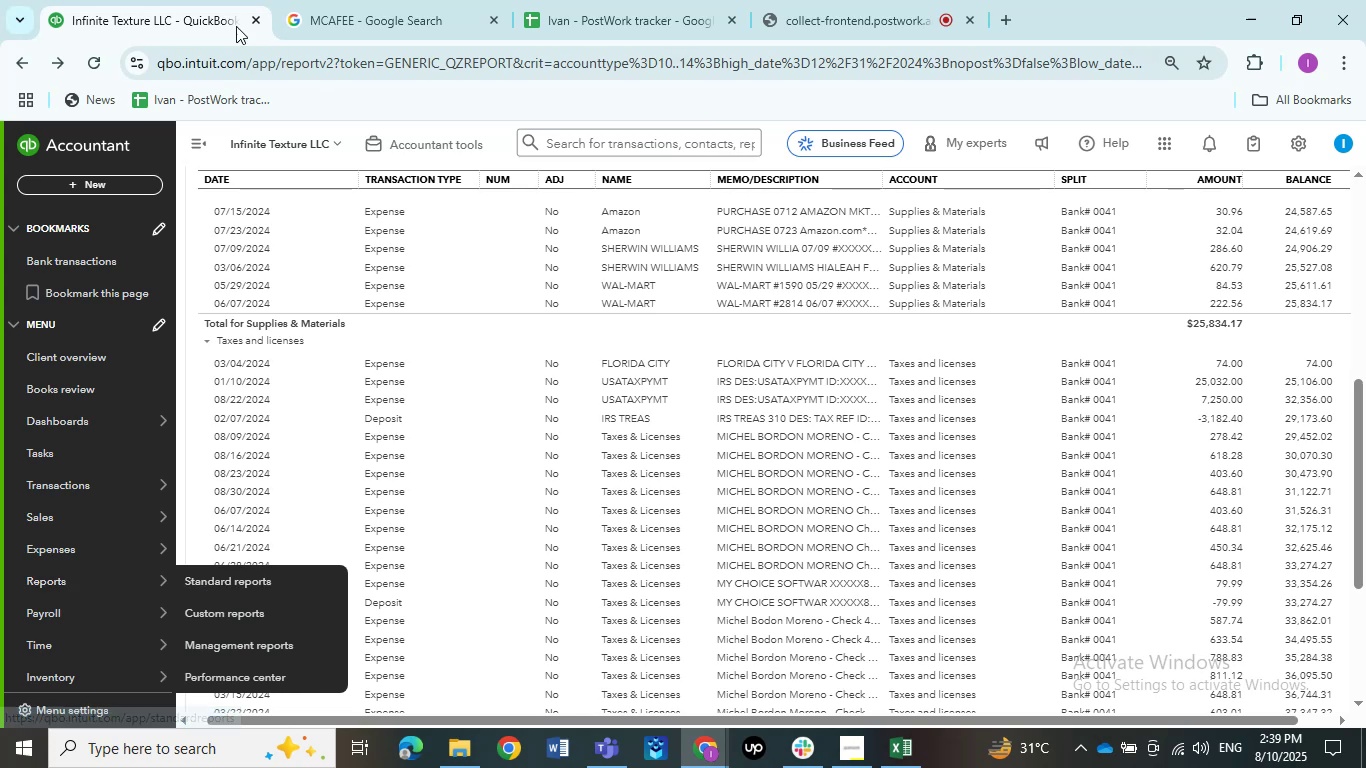 
right_click([197, 20])
 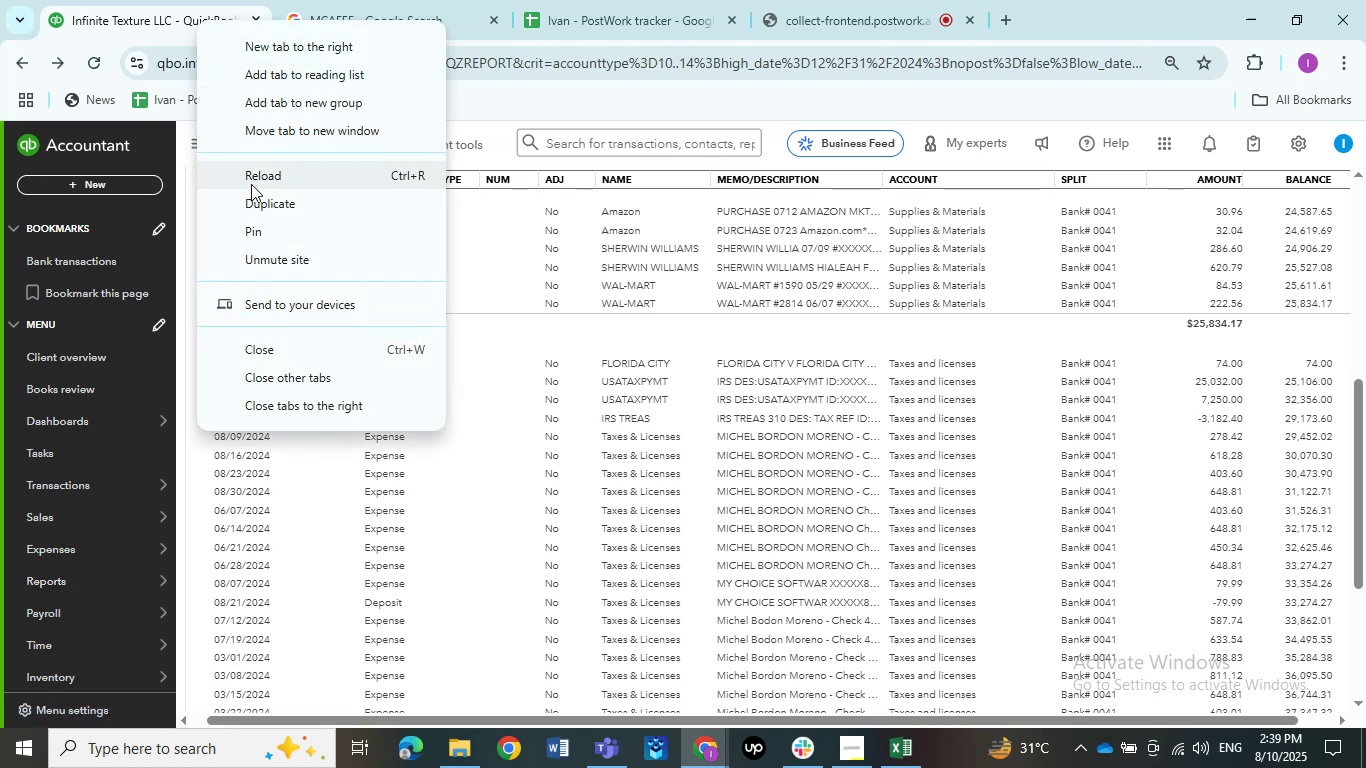 
left_click([251, 191])
 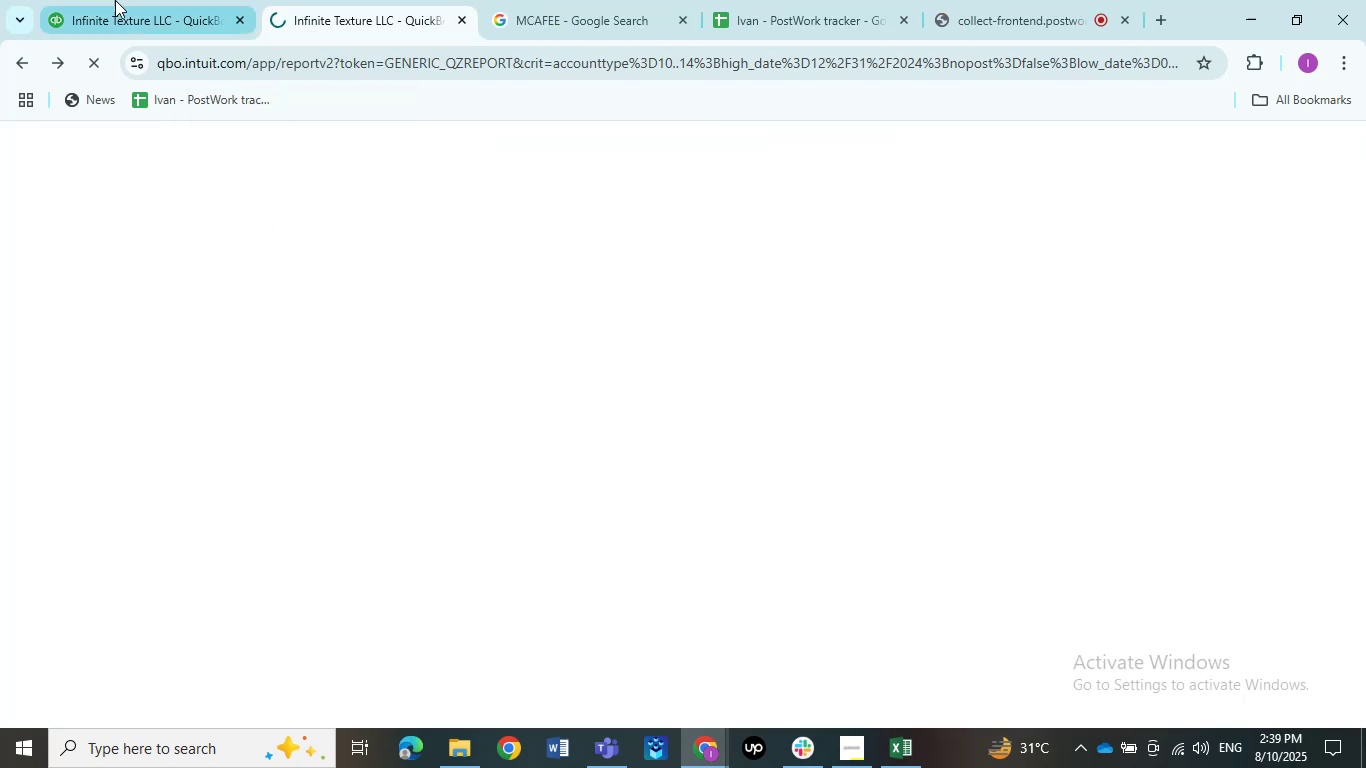 
left_click([115, 0])
 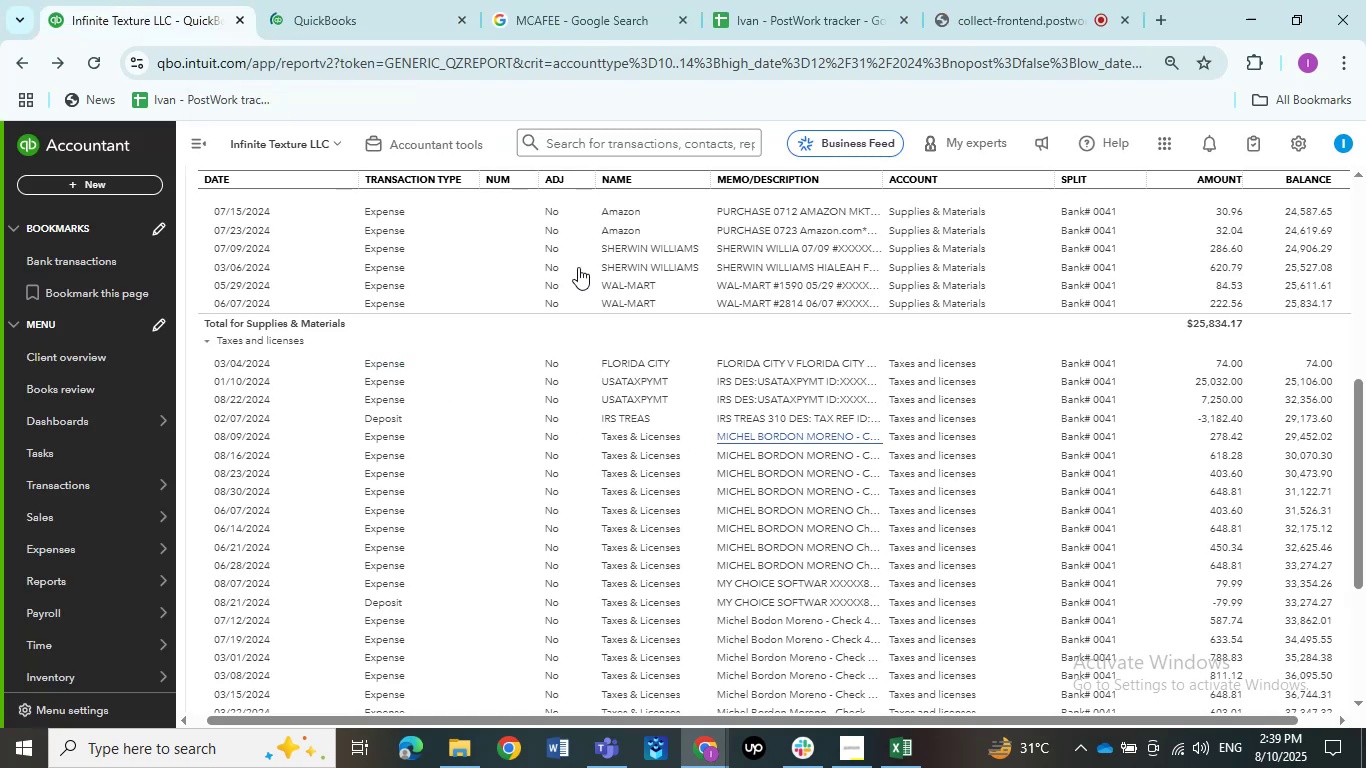 
scroll: coordinate [561, 407], scroll_direction: down, amount: 8.0
 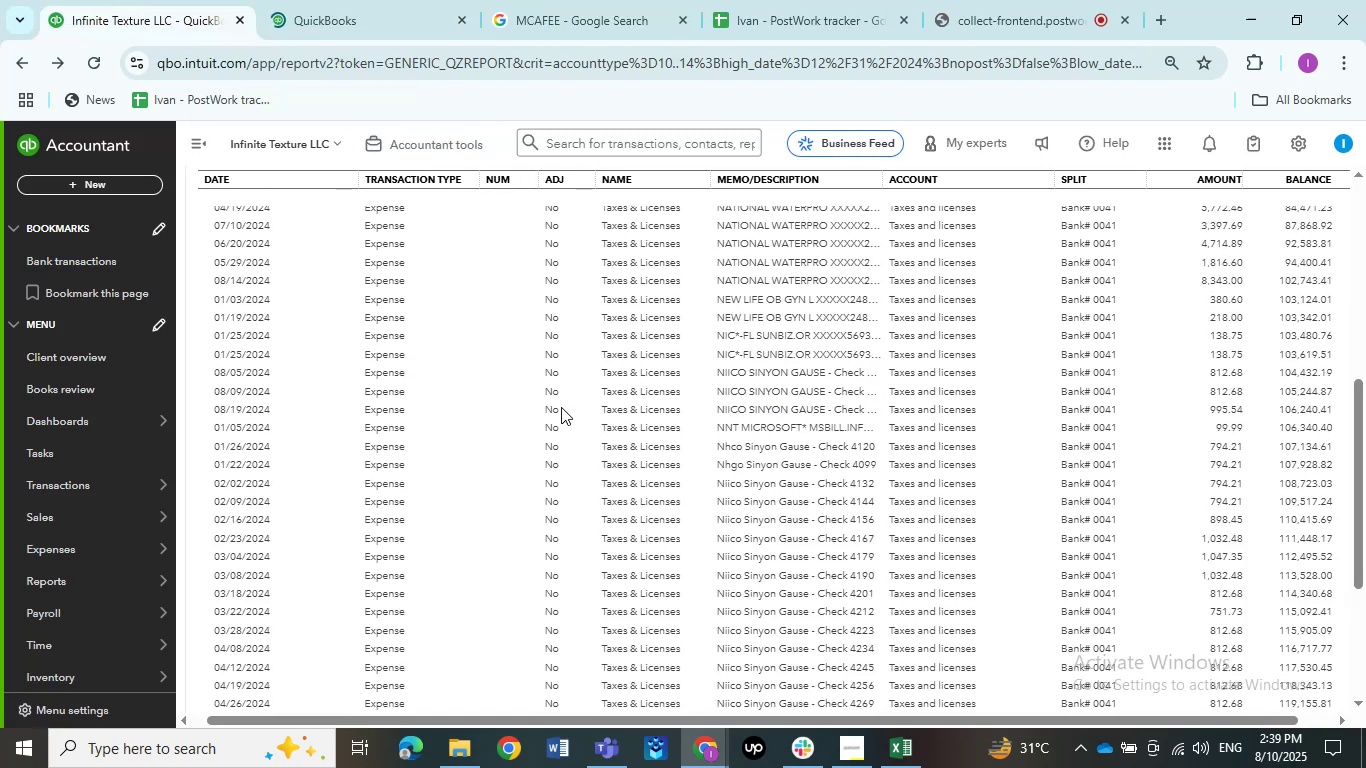 
scroll: coordinate [561, 407], scroll_direction: up, amount: 1.0
 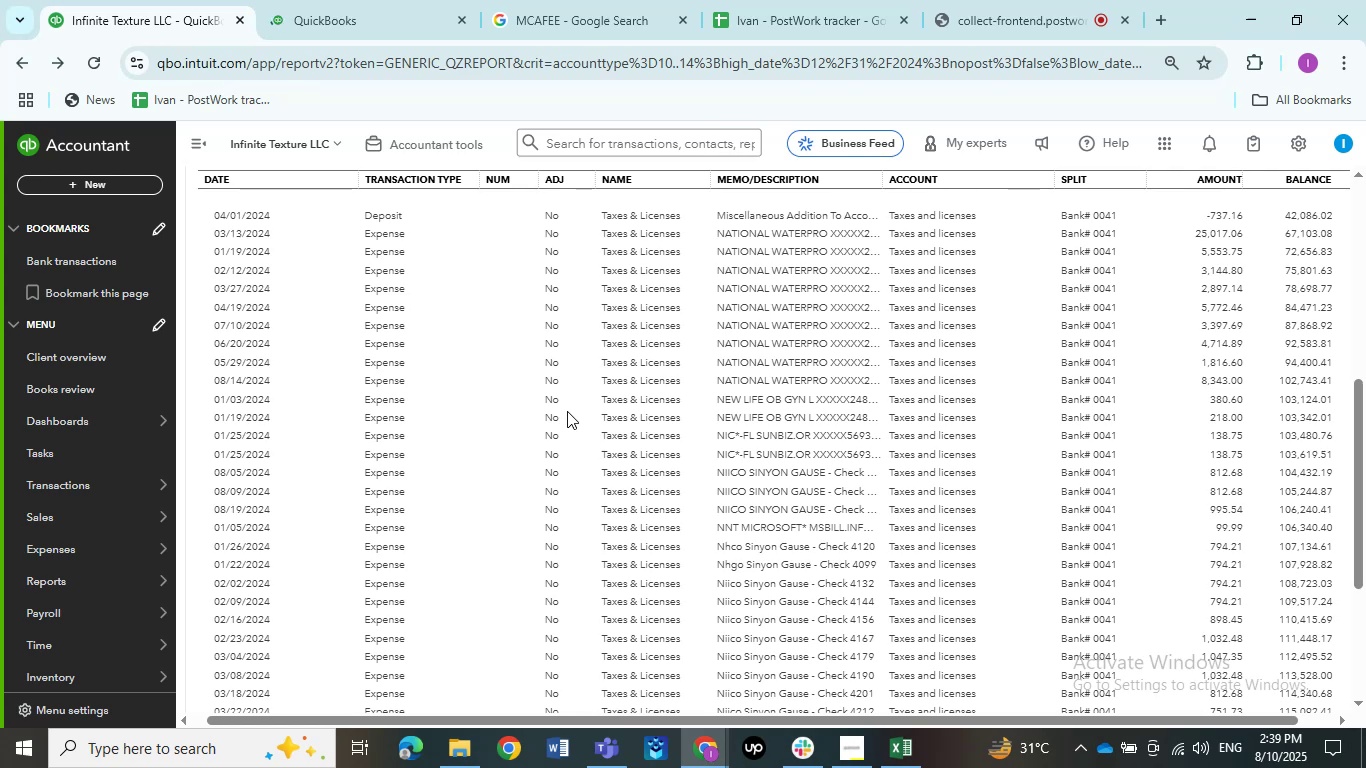 
scroll: coordinate [497, 419], scroll_direction: down, amount: 15.0
 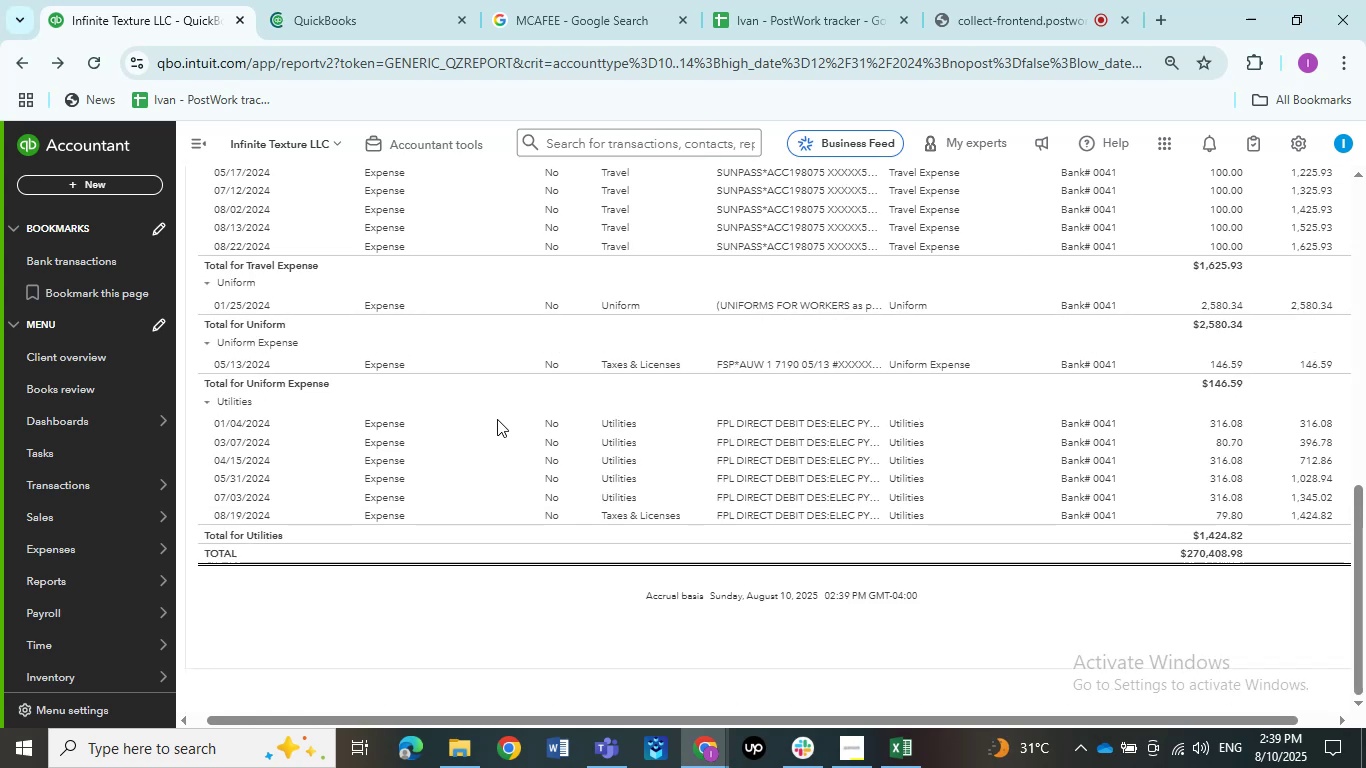 
scroll: coordinate [636, 342], scroll_direction: up, amount: 21.0
 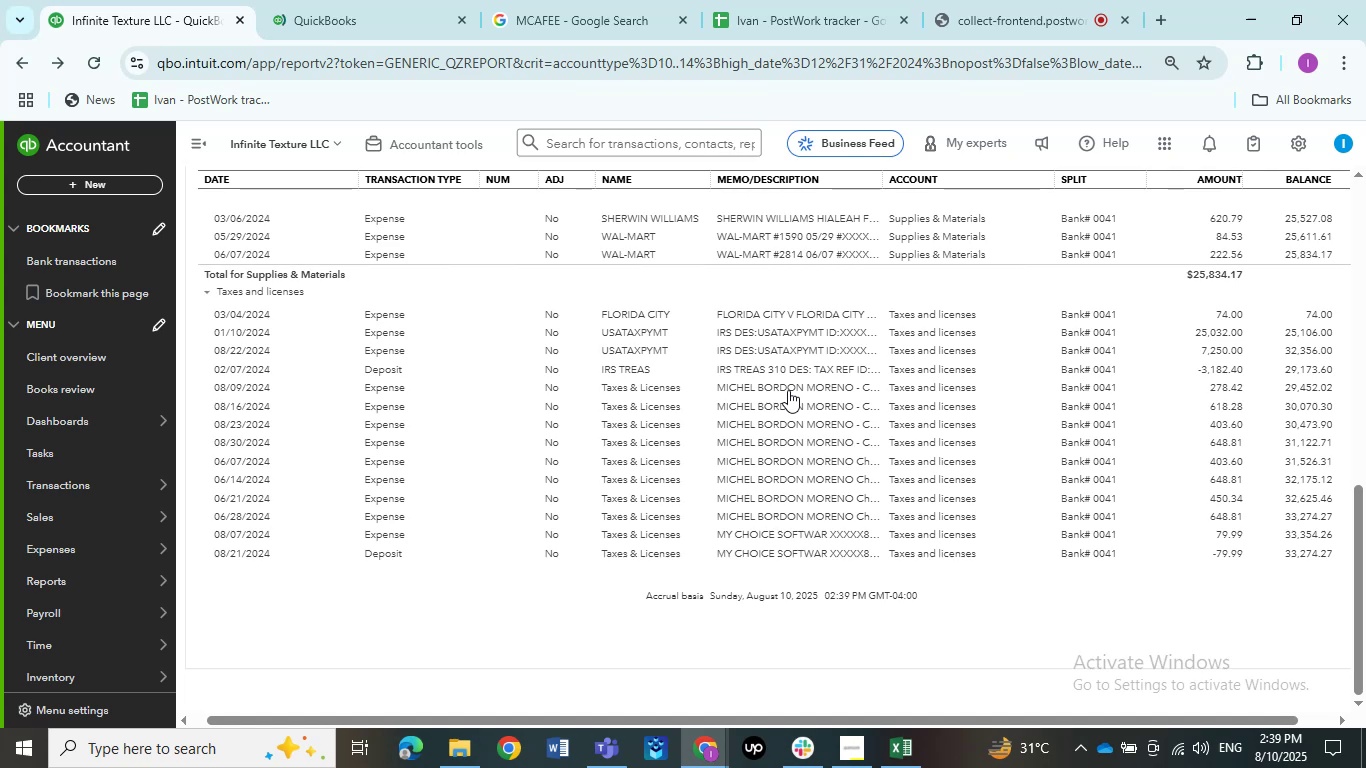 
left_click([781, 389])
 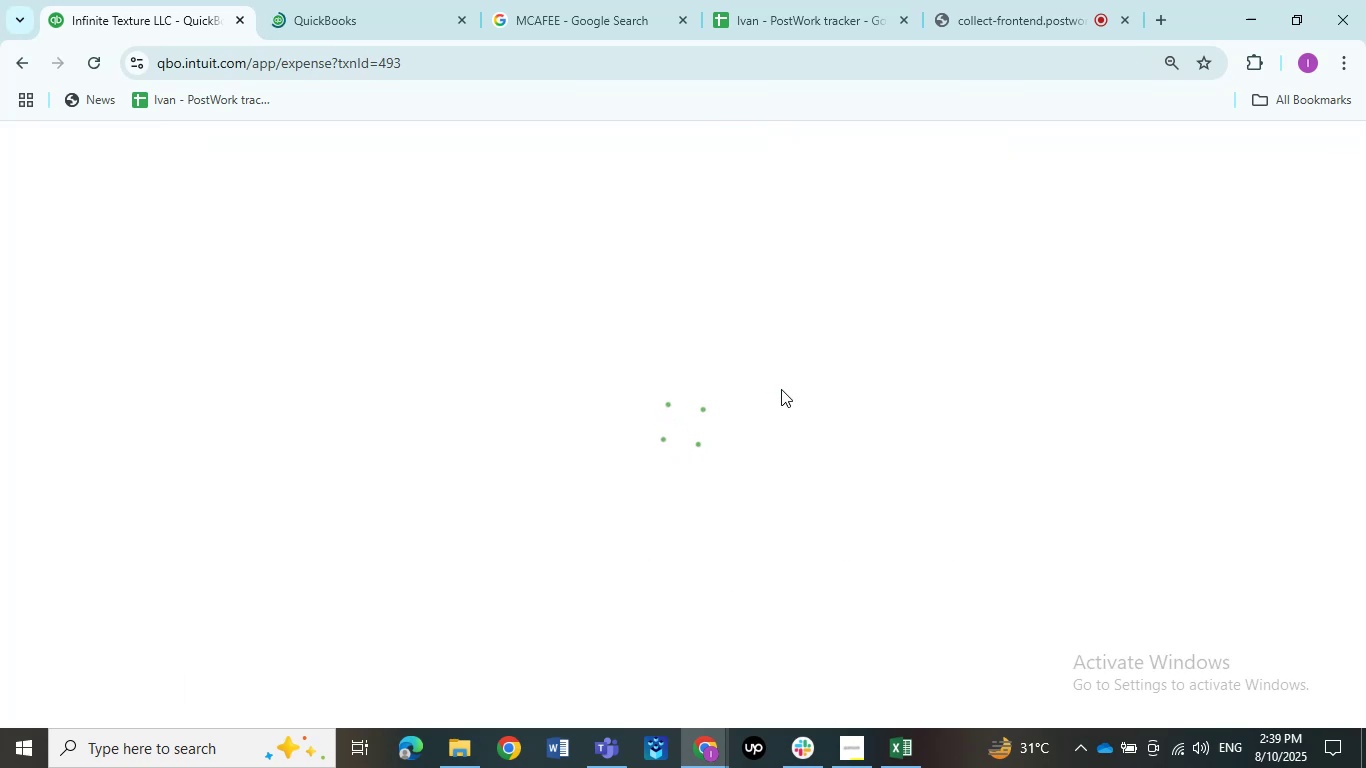 
left_click([516, 0])
 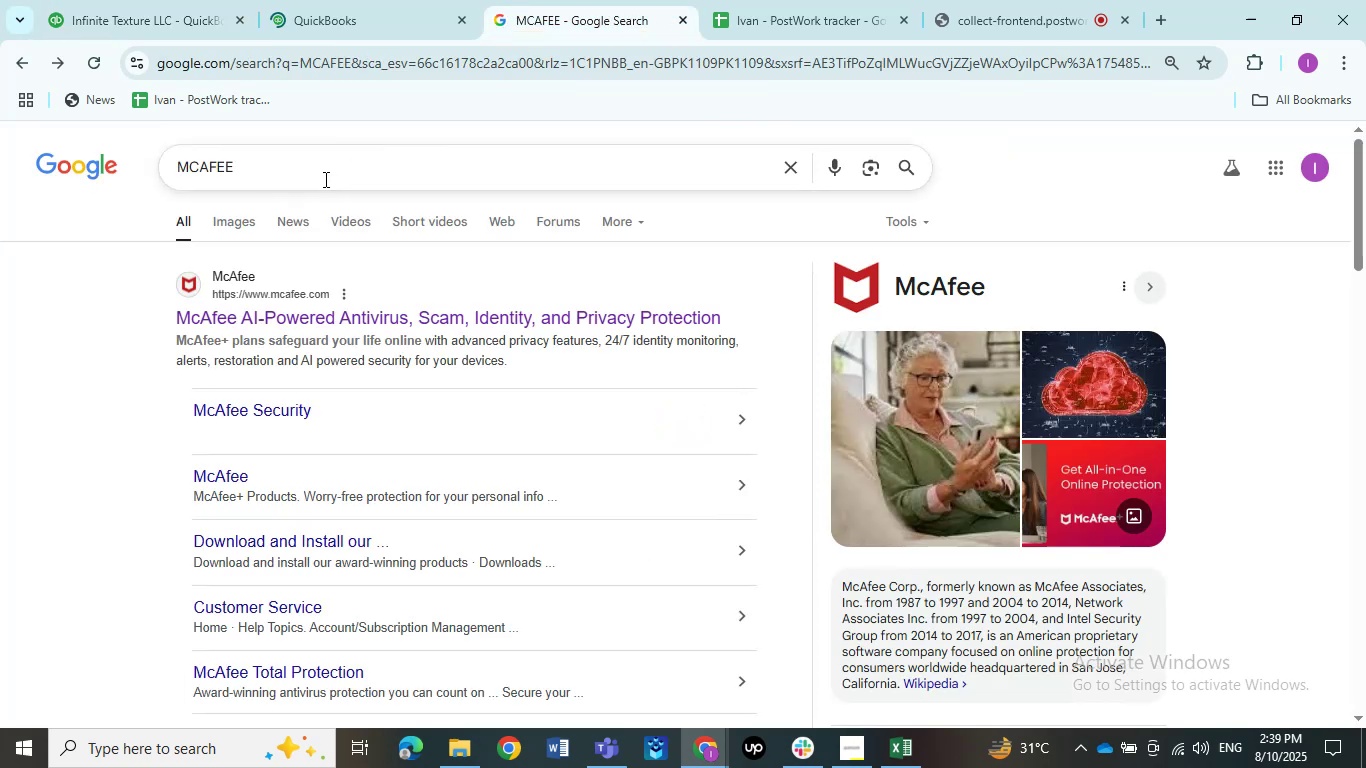 
left_click_drag(start_coordinate=[318, 173], to_coordinate=[126, 150])
 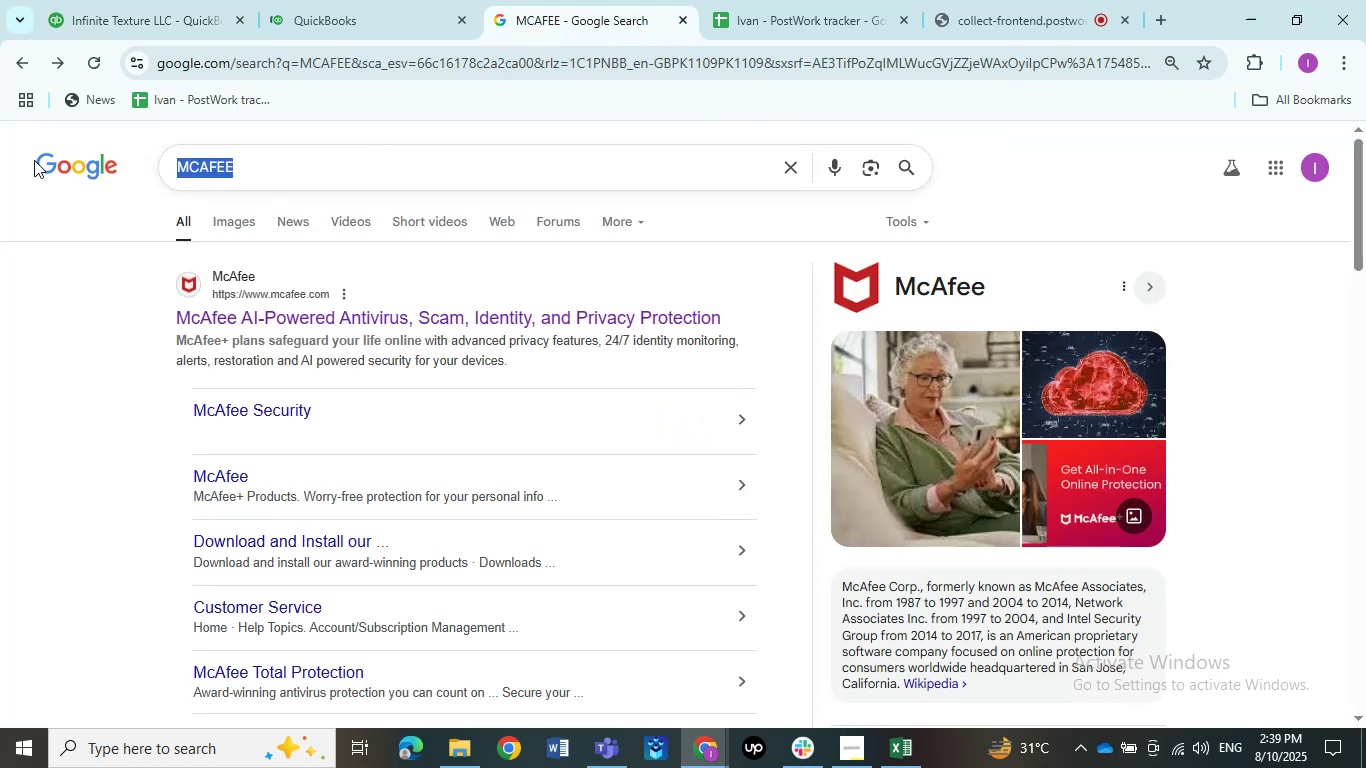 
key(Control+V)
 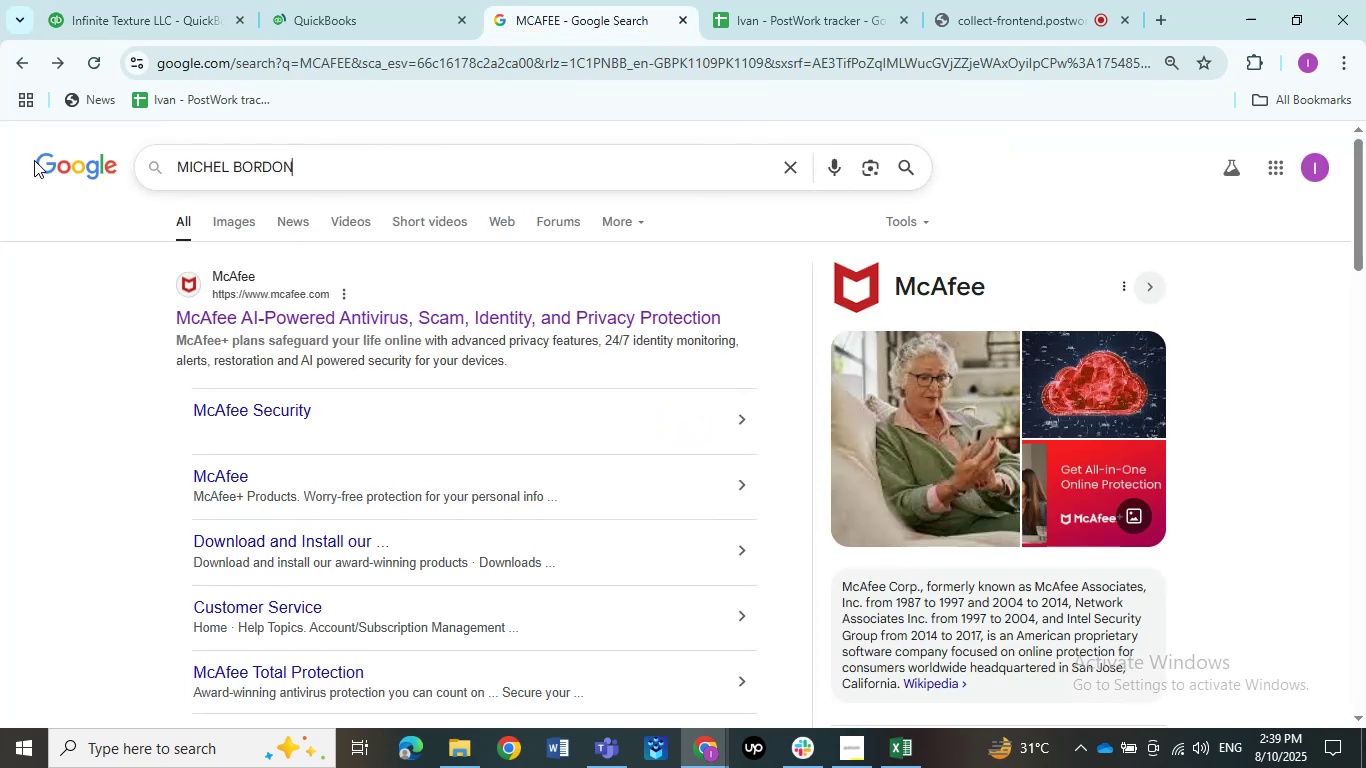 
key(NumpadEnter)
 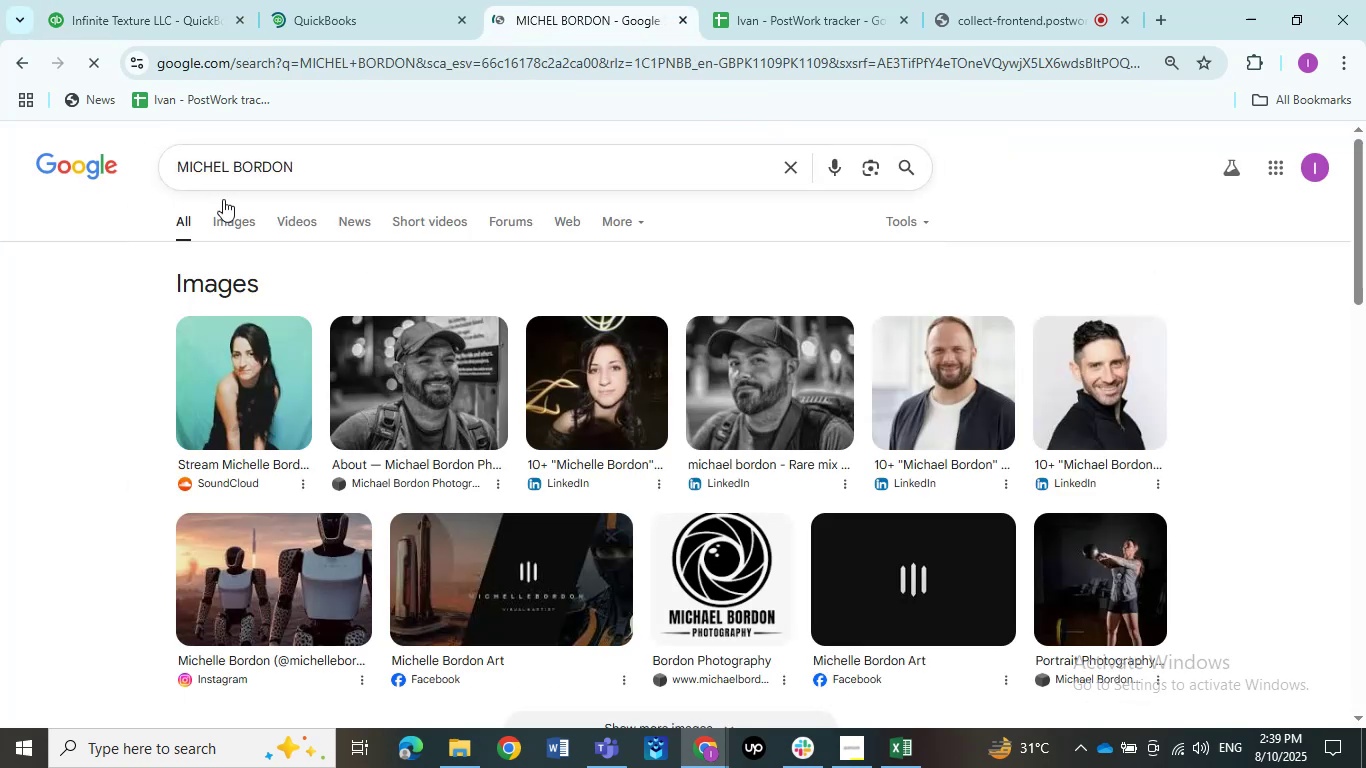 
left_click([368, 163])
 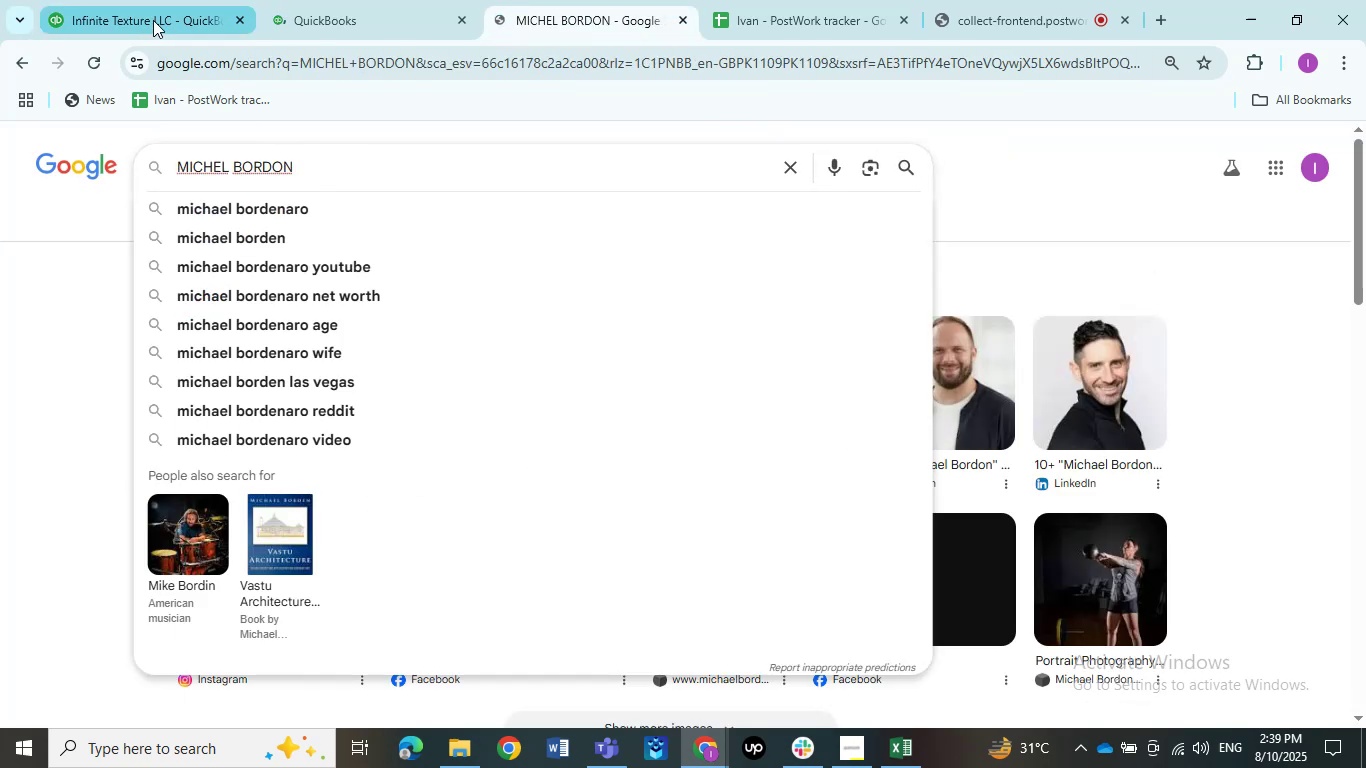 
left_click([153, 20])
 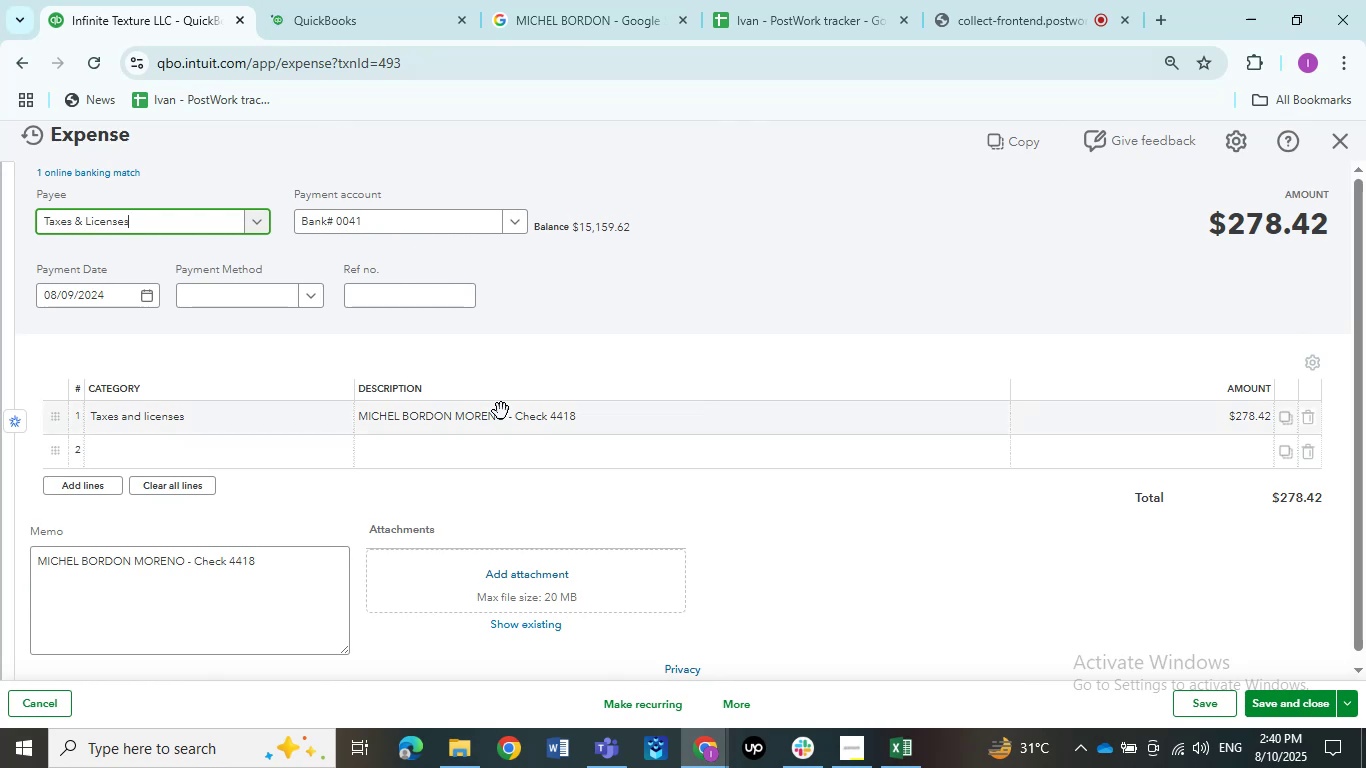 
left_click([510, 414])
 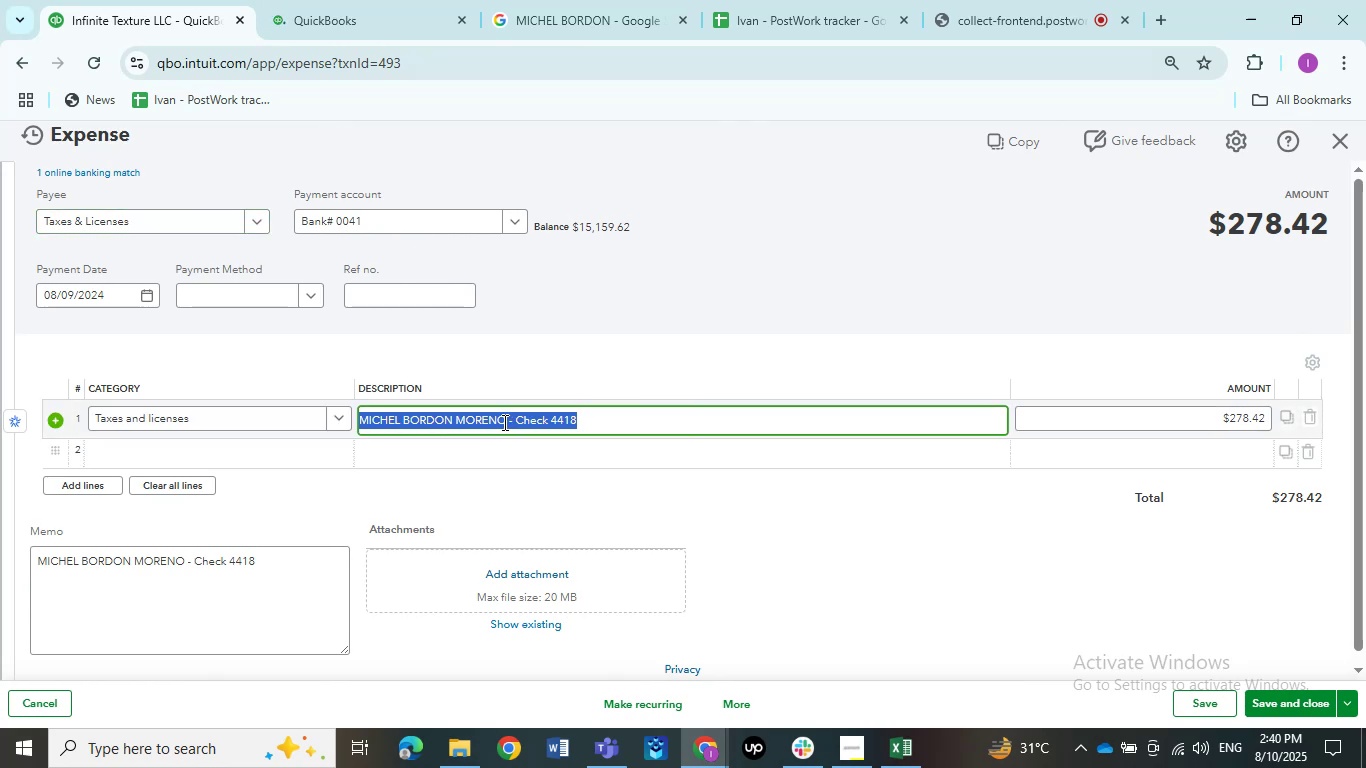 
left_click([503, 422])
 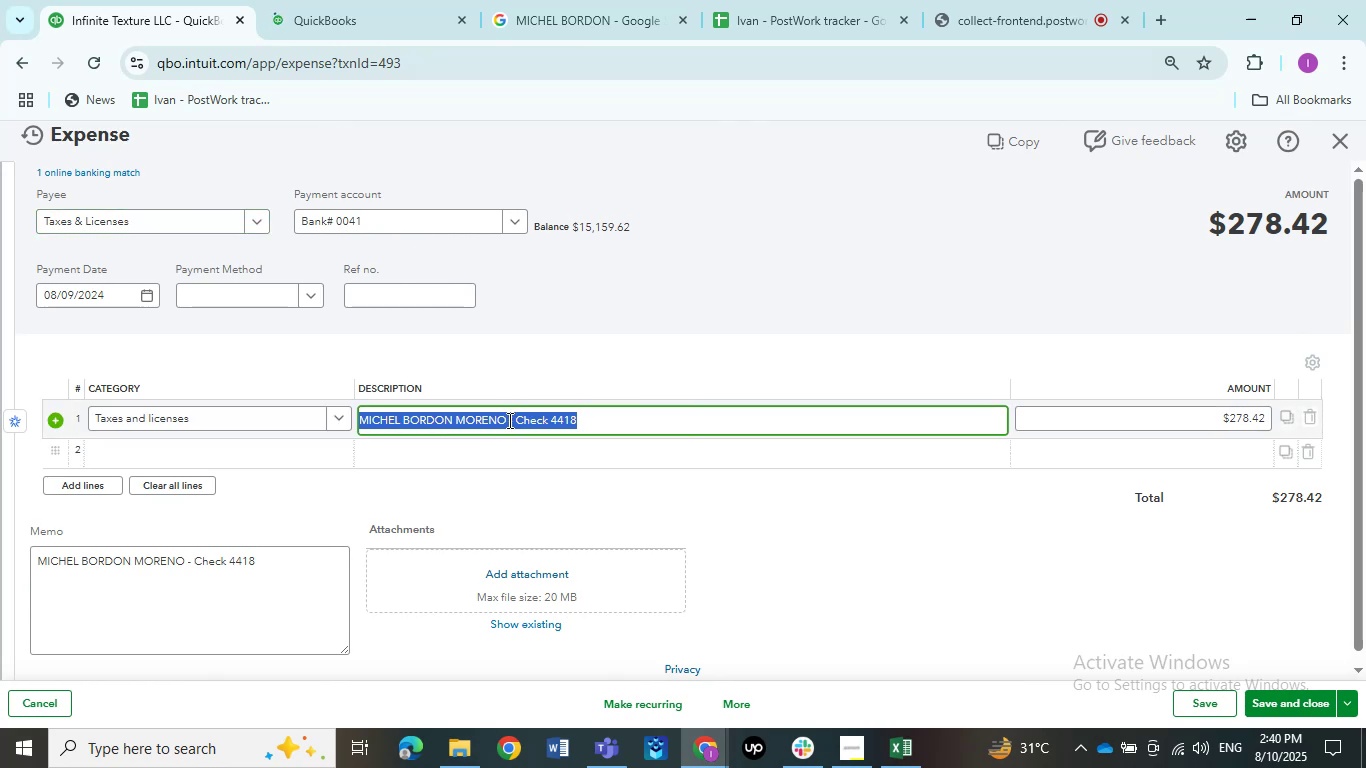 
left_click([506, 420])
 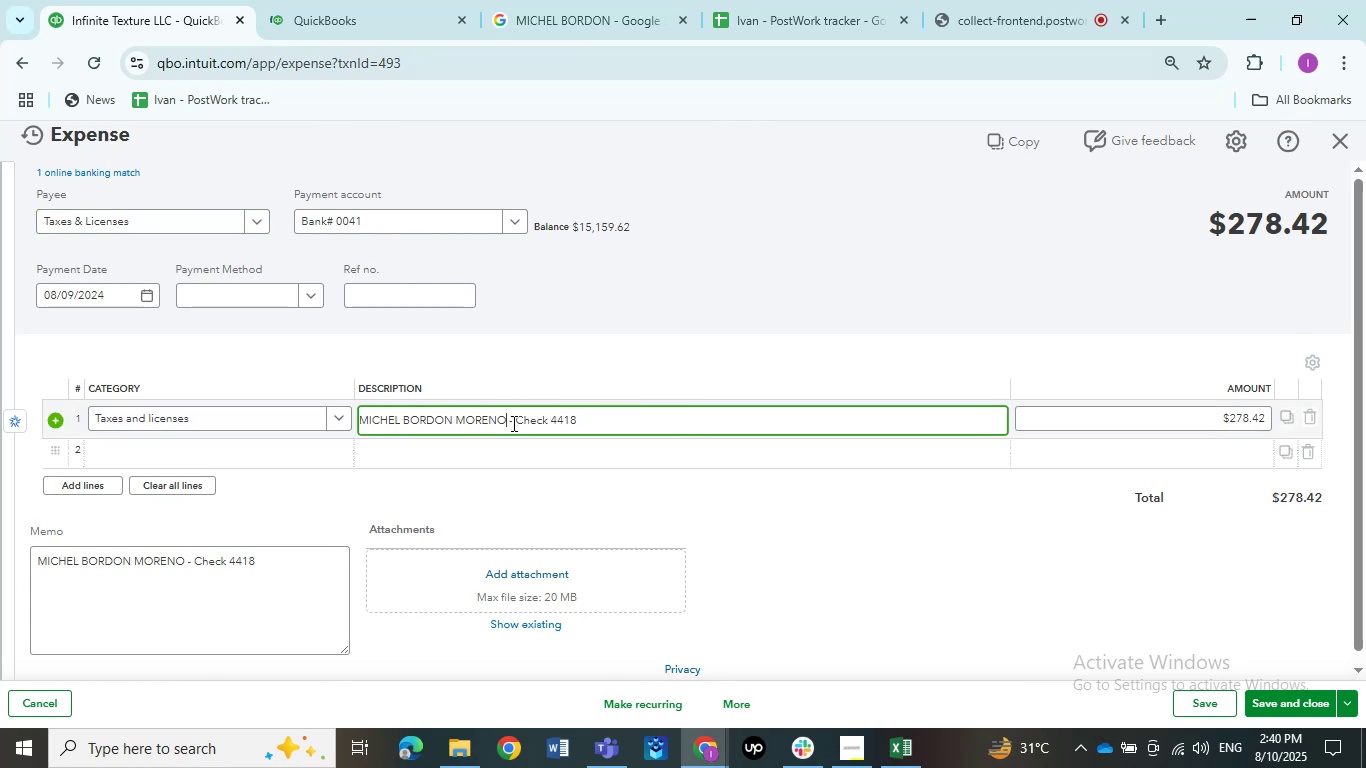 
left_click_drag(start_coordinate=[505, 422], to_coordinate=[362, 424])
 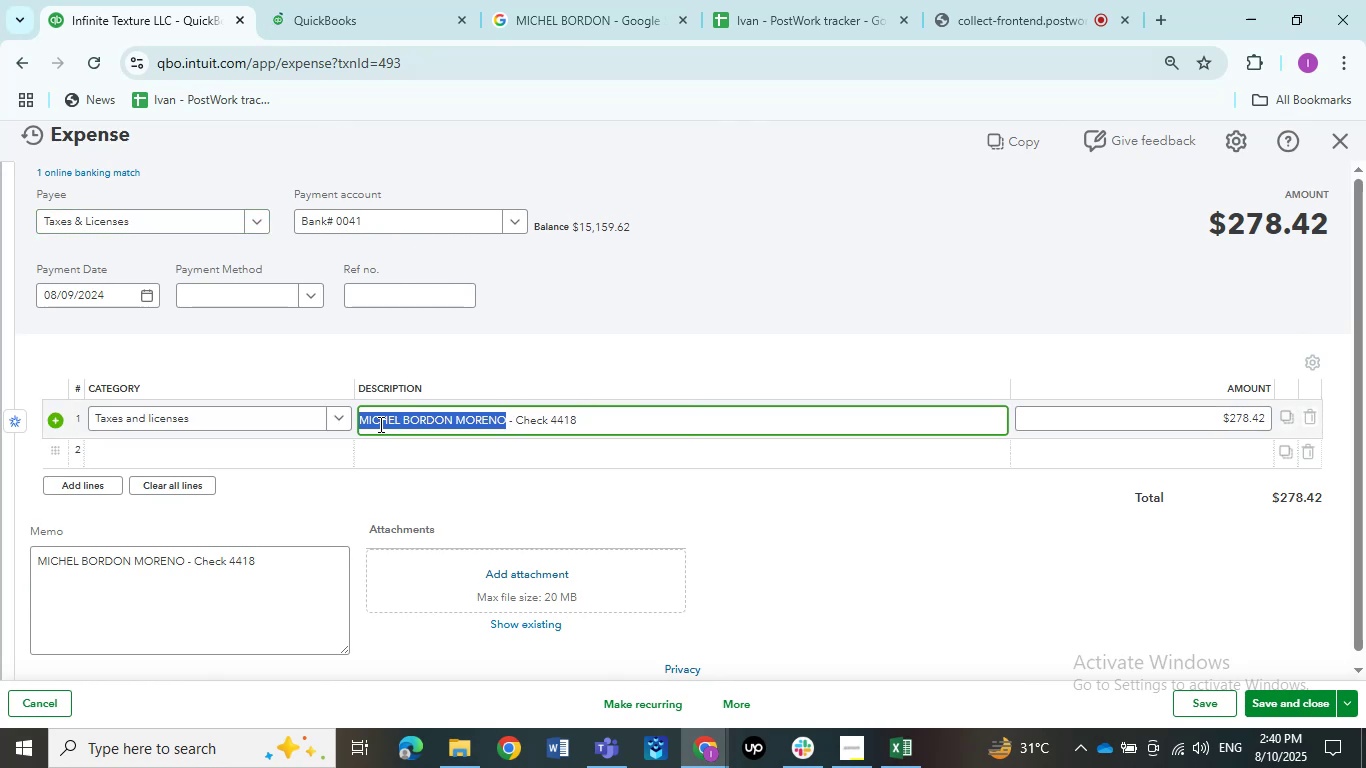 
key(Control+C)
 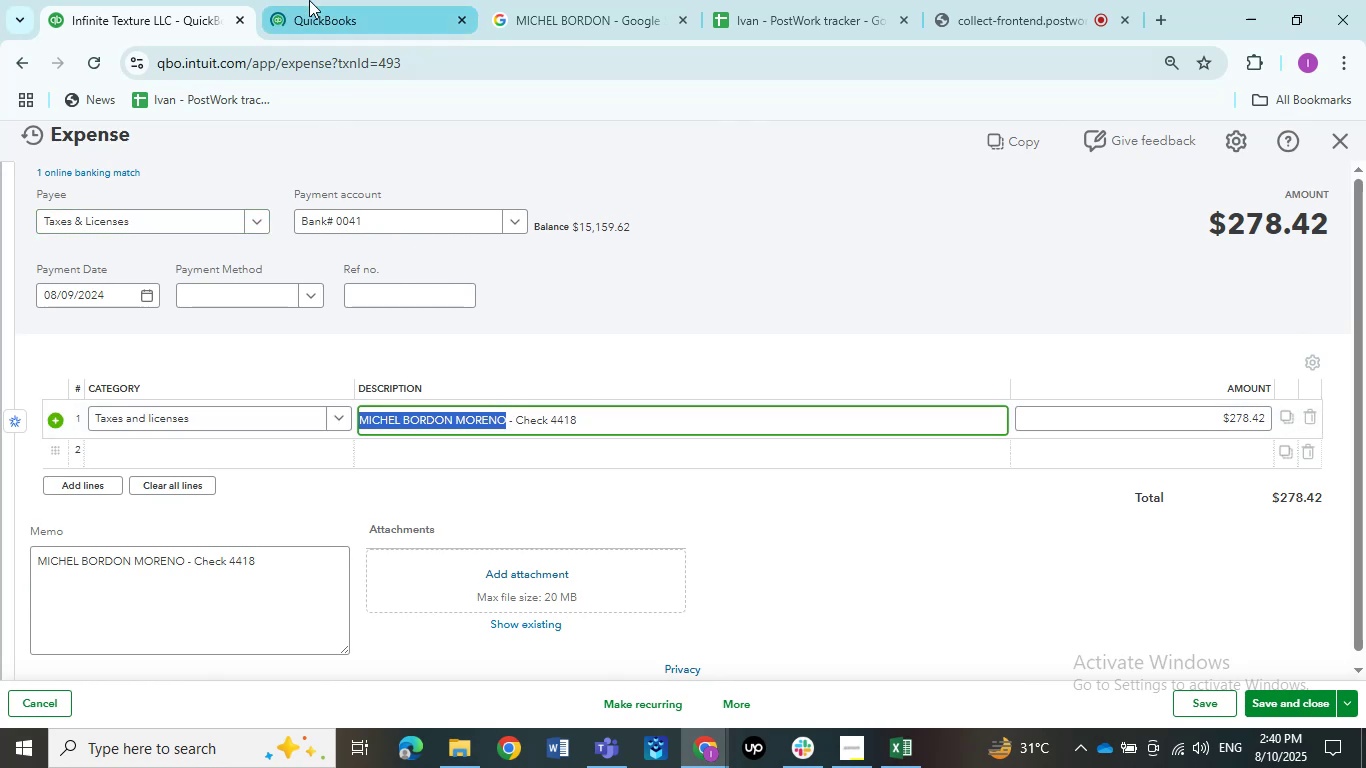 
left_click([309, 0])
 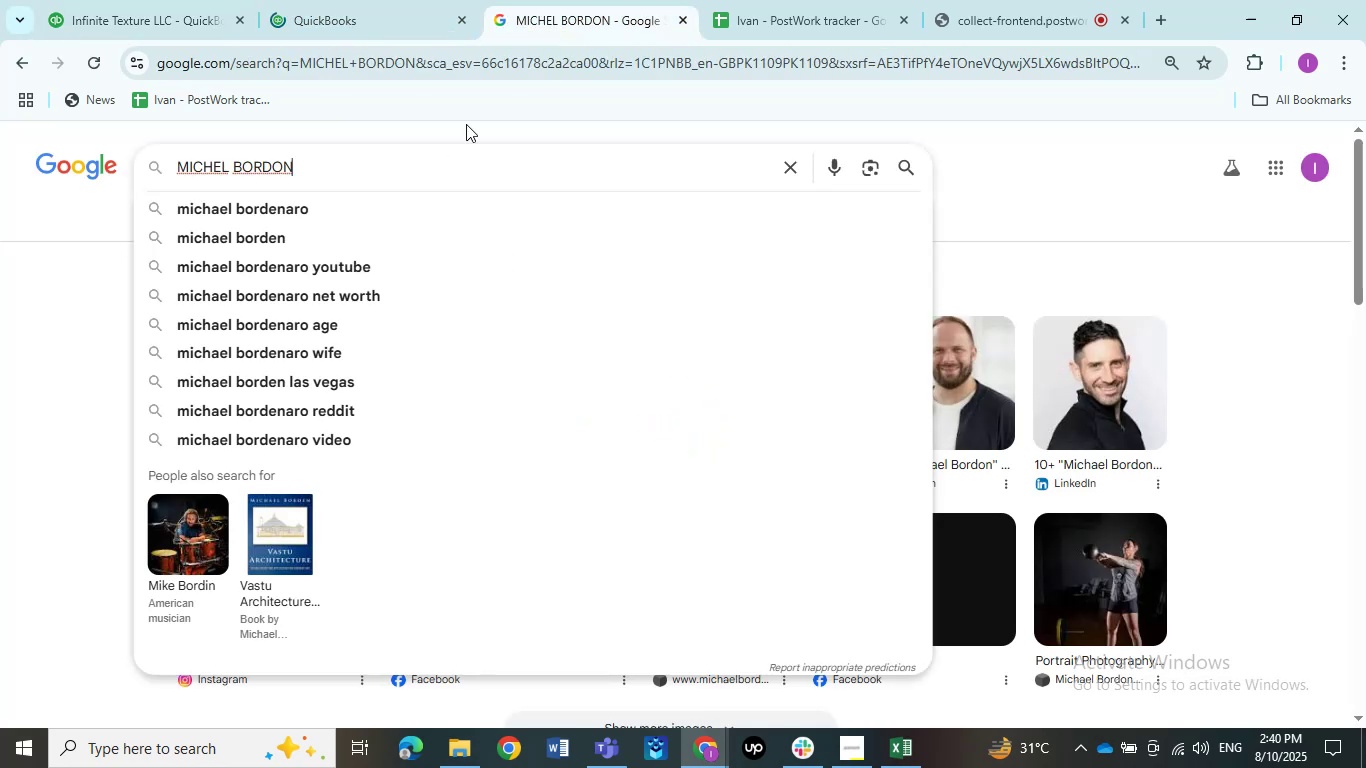 
left_click_drag(start_coordinate=[355, 163], to_coordinate=[95, 141])
 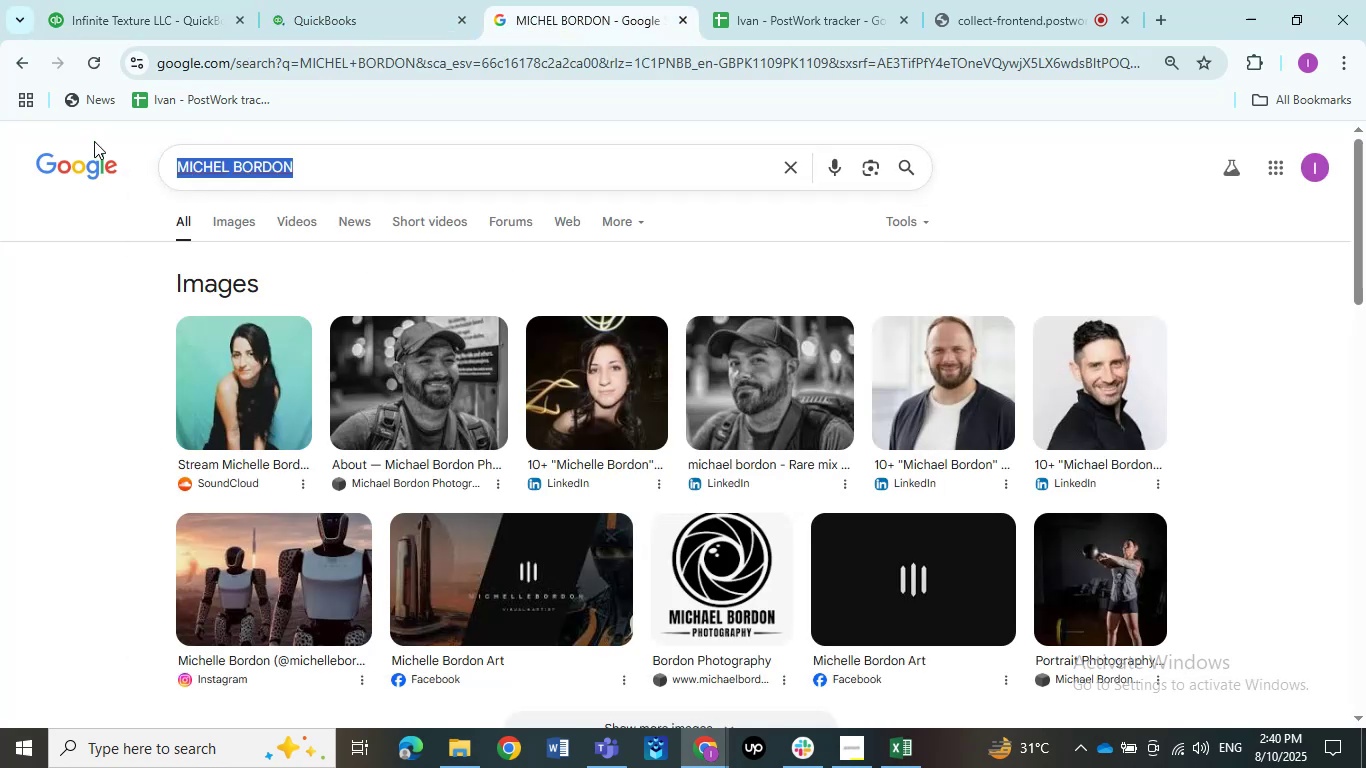 
key(Control+V)
 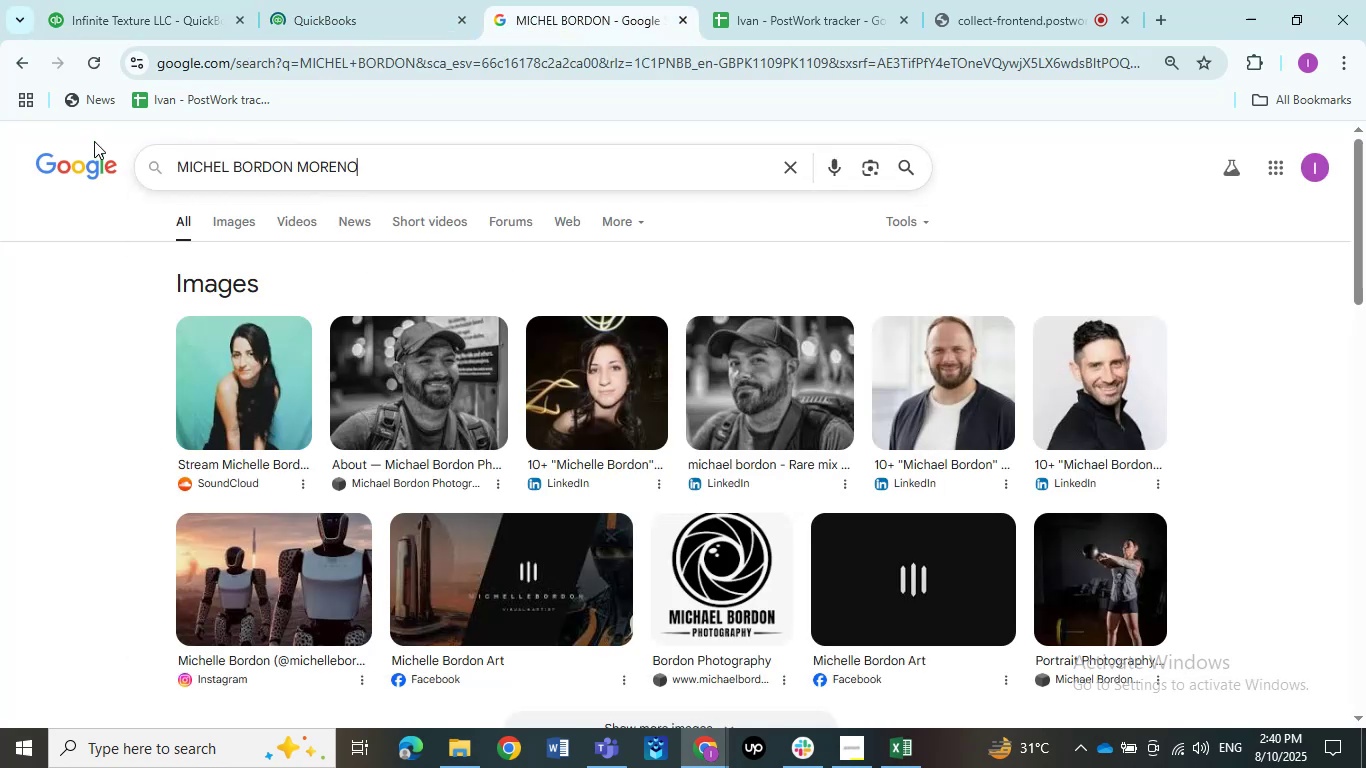 
key(NumpadEnter)
 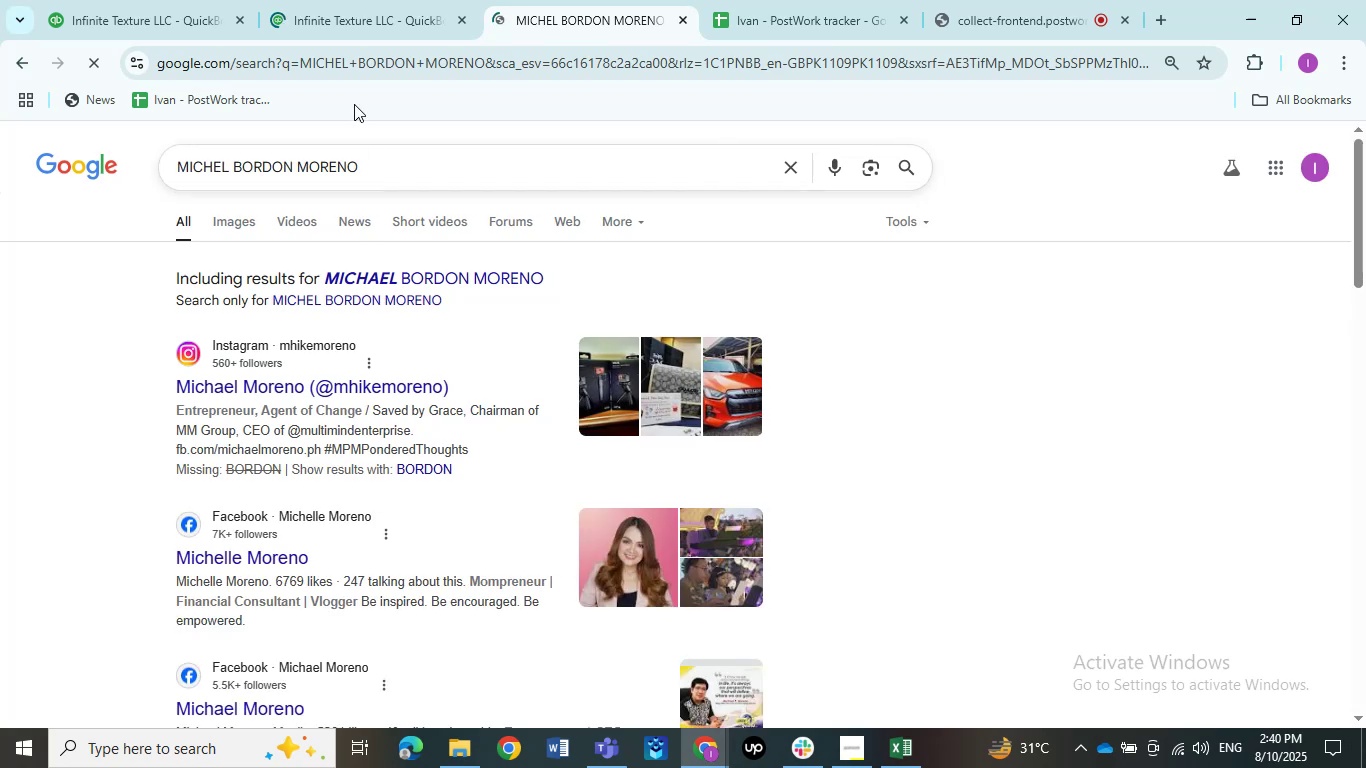 
left_click([158, 0])
 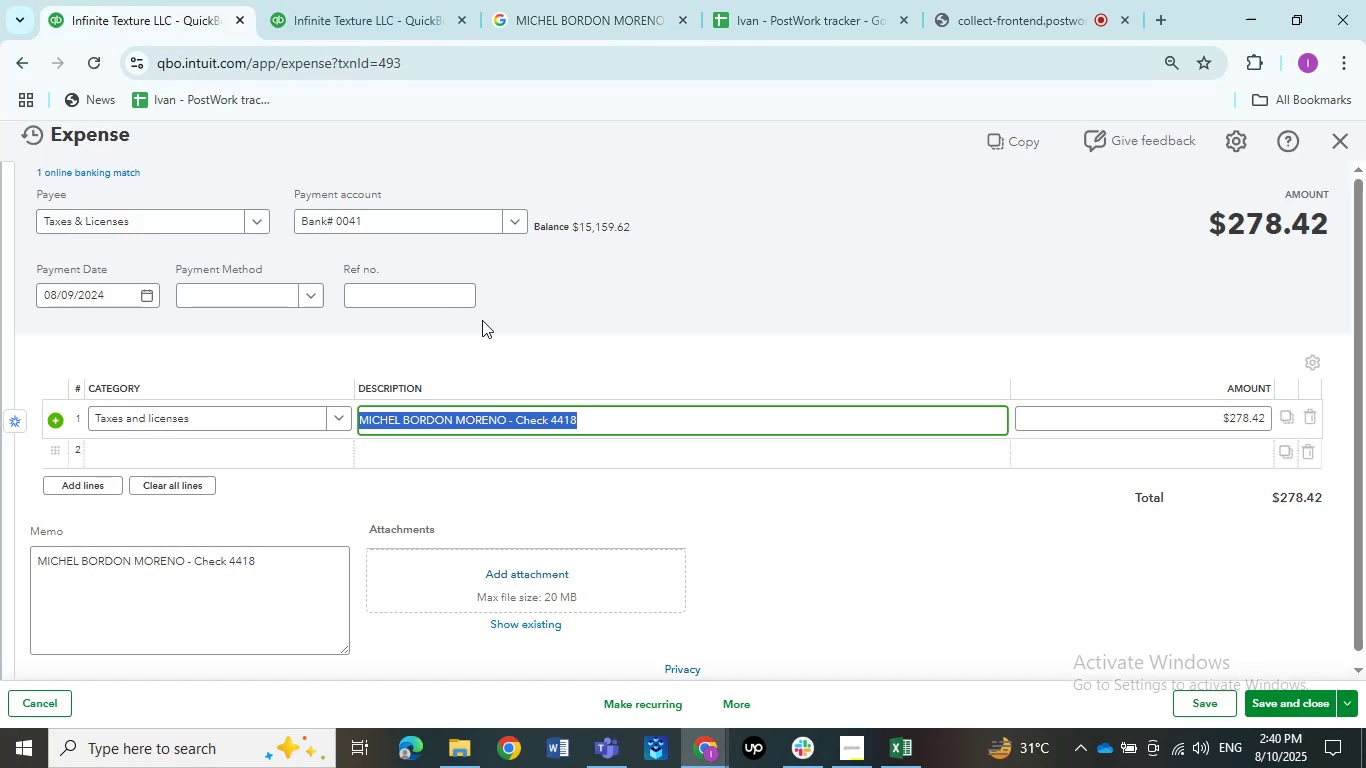 
left_click([482, 327])
 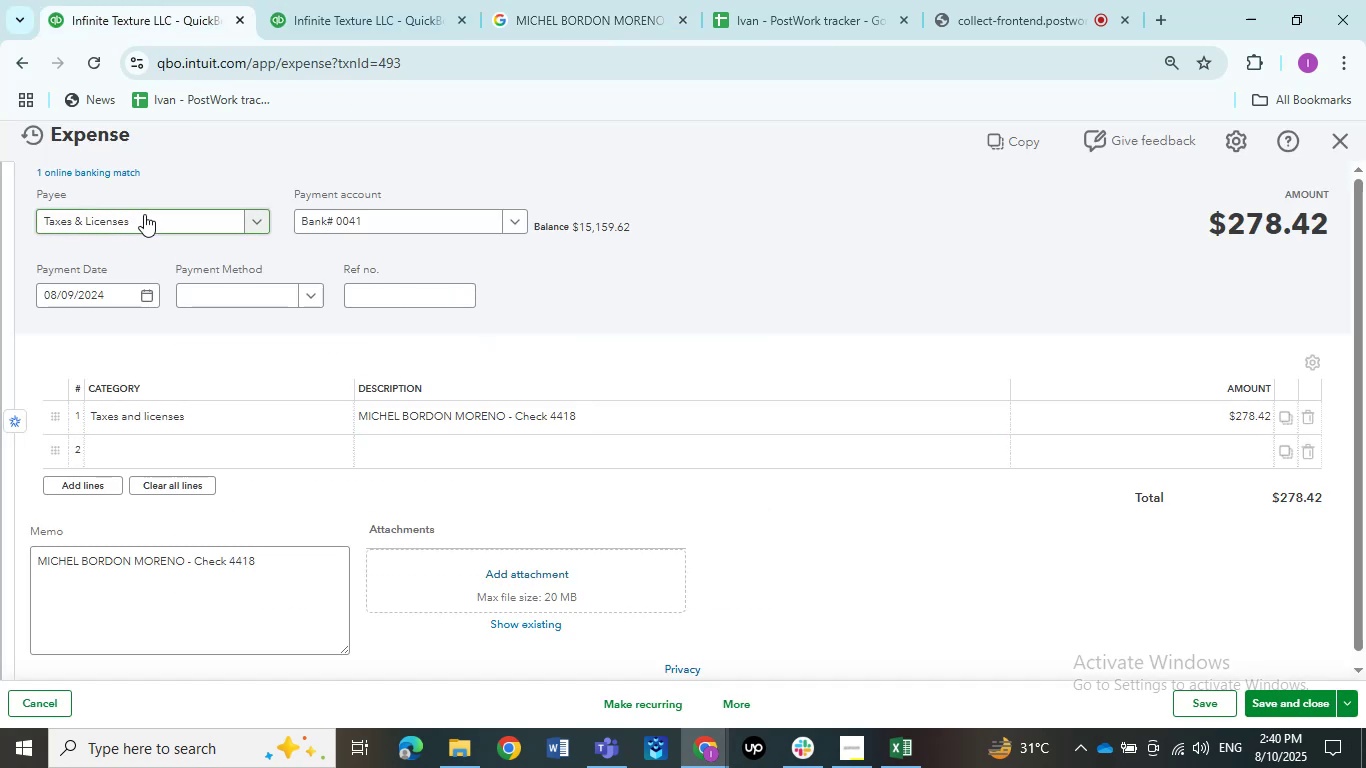 
left_click([144, 214])
 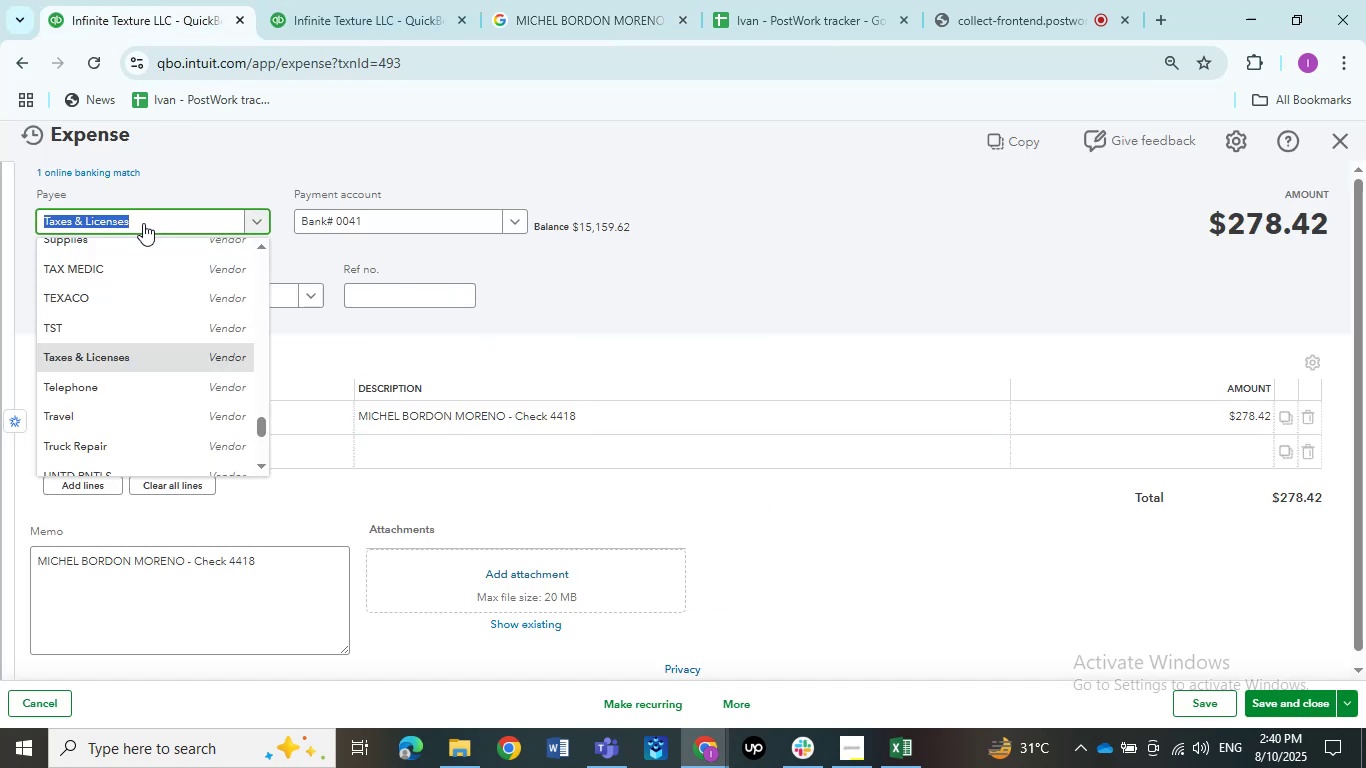 
key(Control+V)
 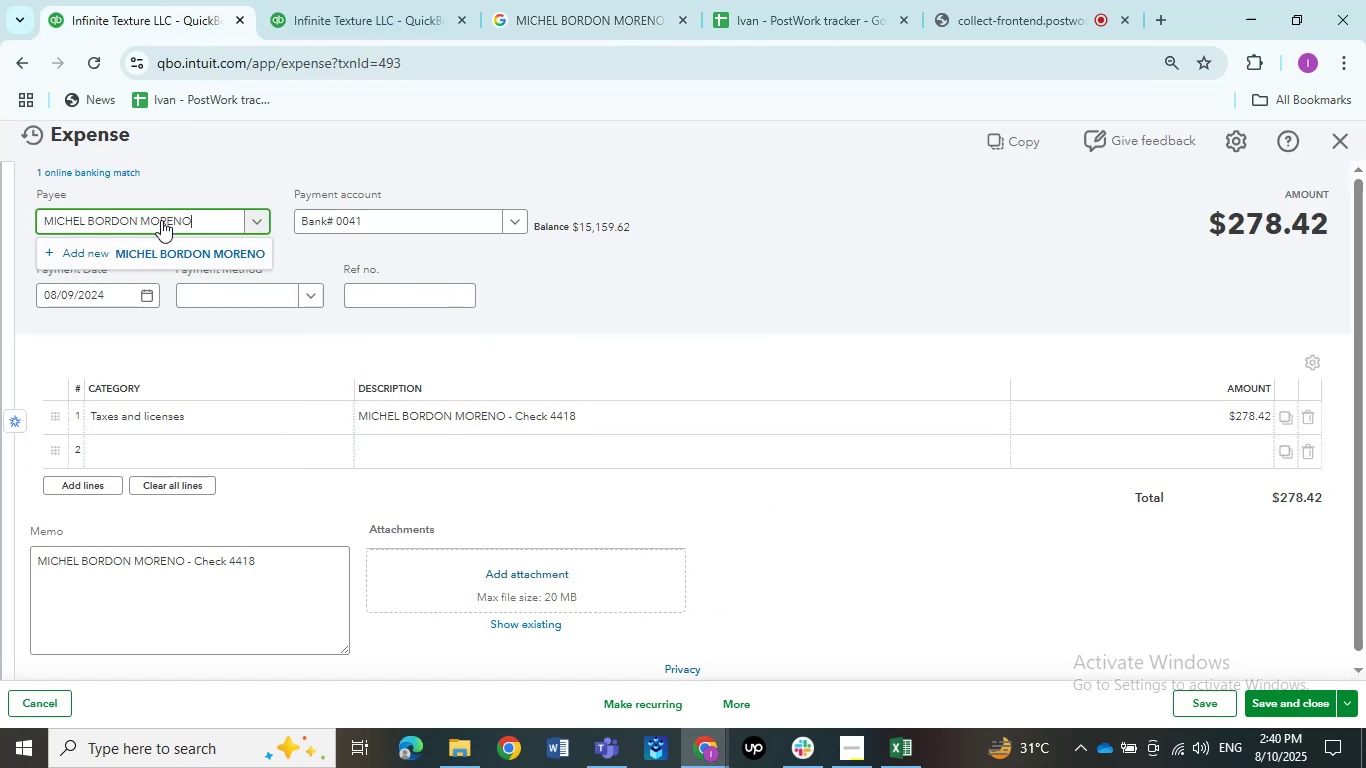 
hold_key(key=Backspace, duration=0.68)
 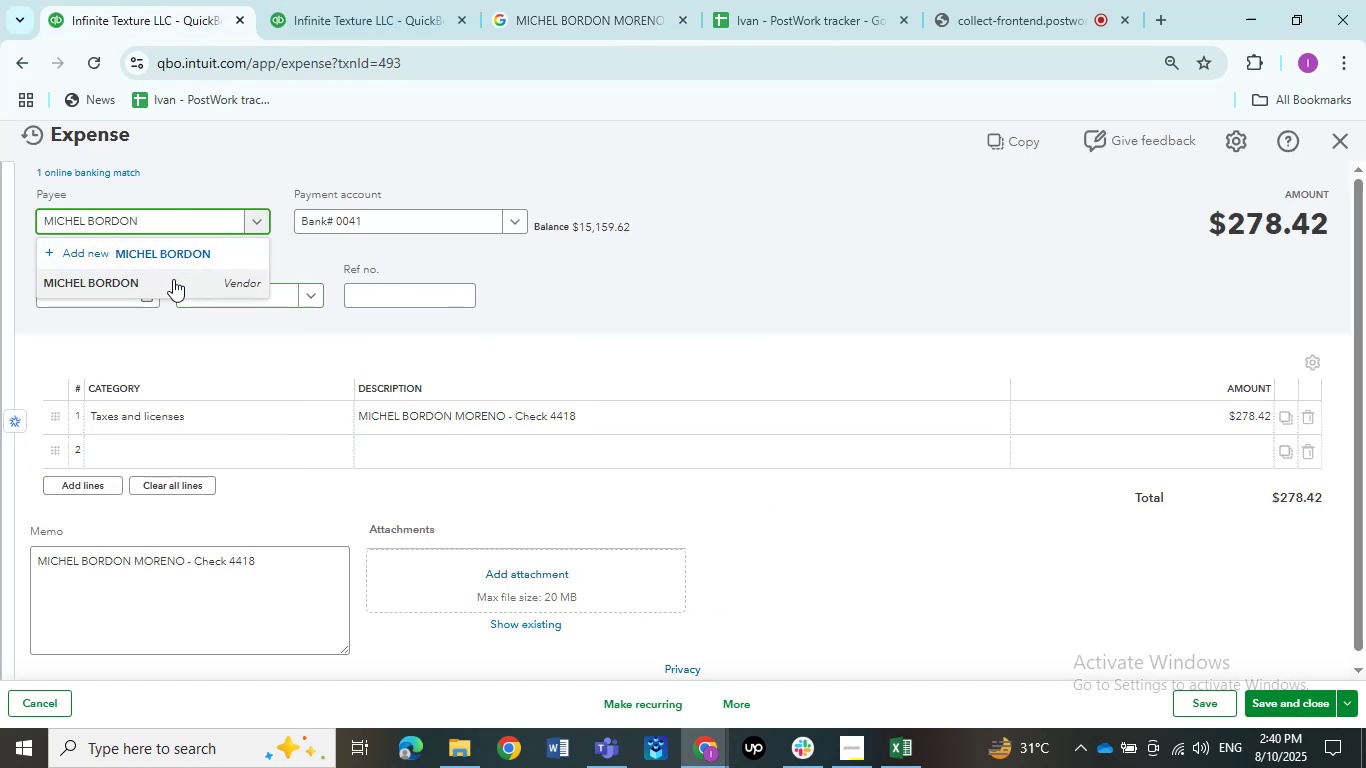 
left_click([170, 278])
 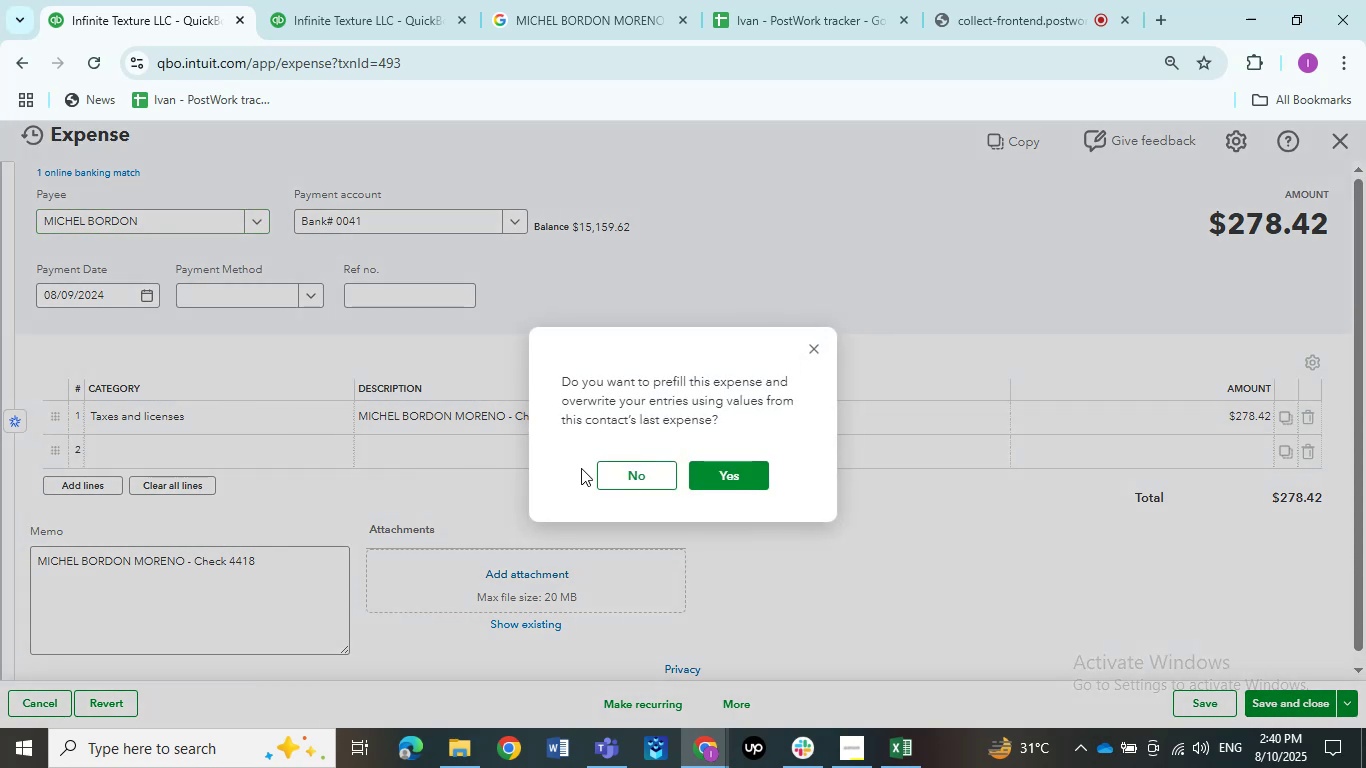 
left_click([618, 474])
 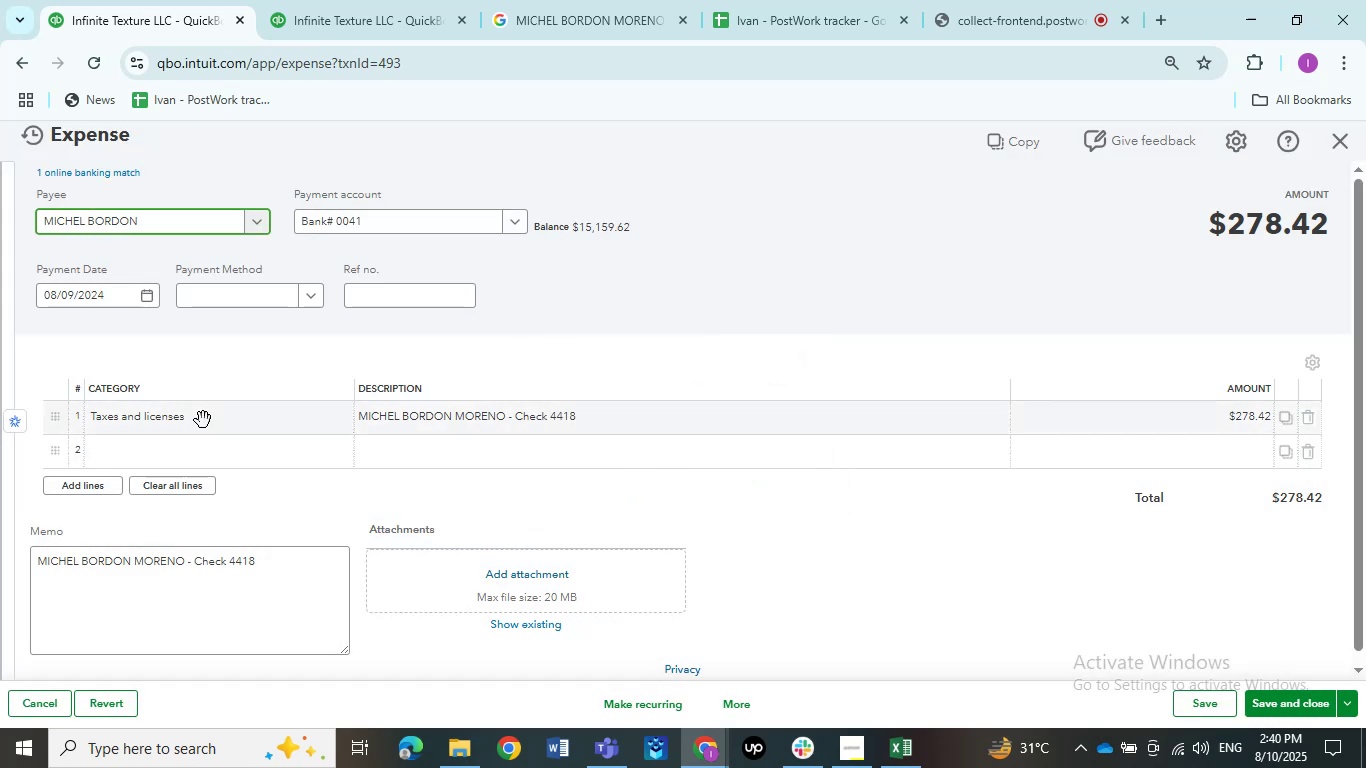 
left_click([203, 424])
 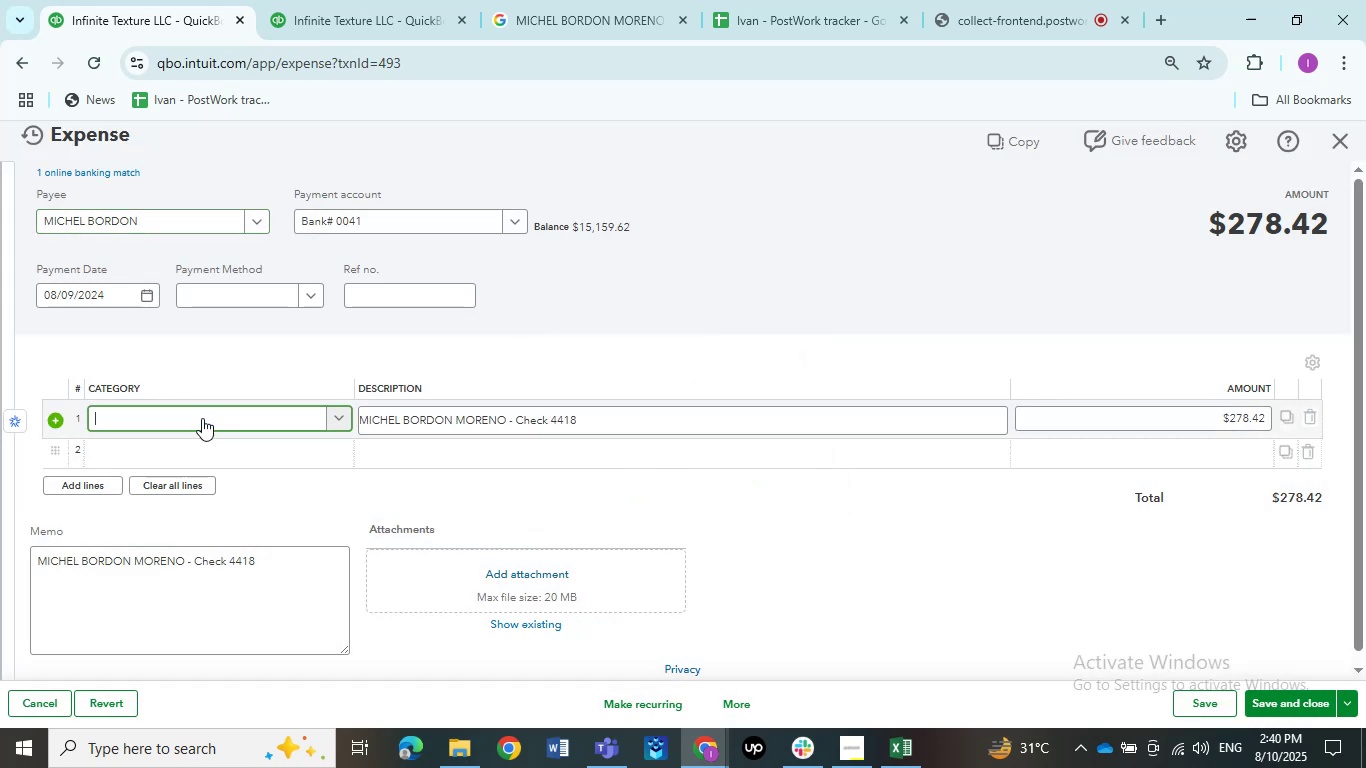 
left_click([202, 418])
 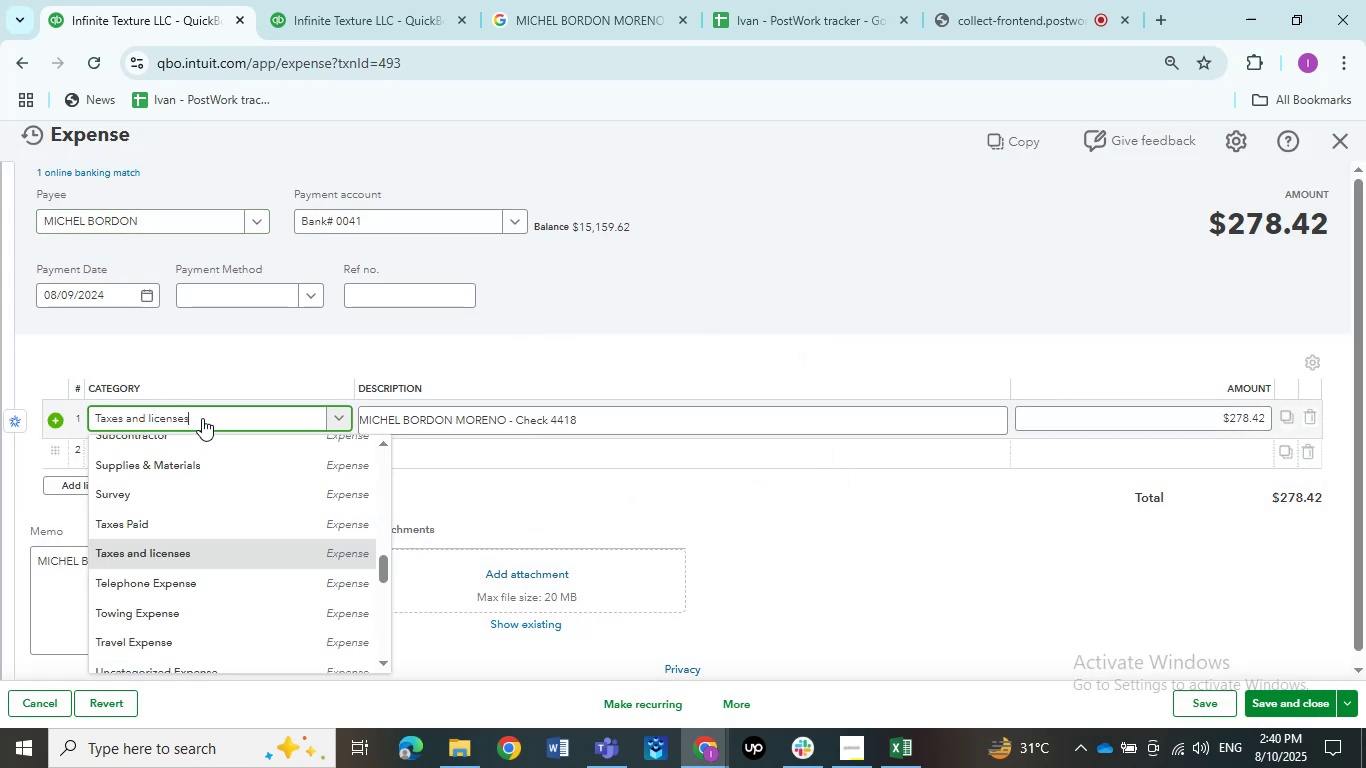 
left_click([202, 418])
 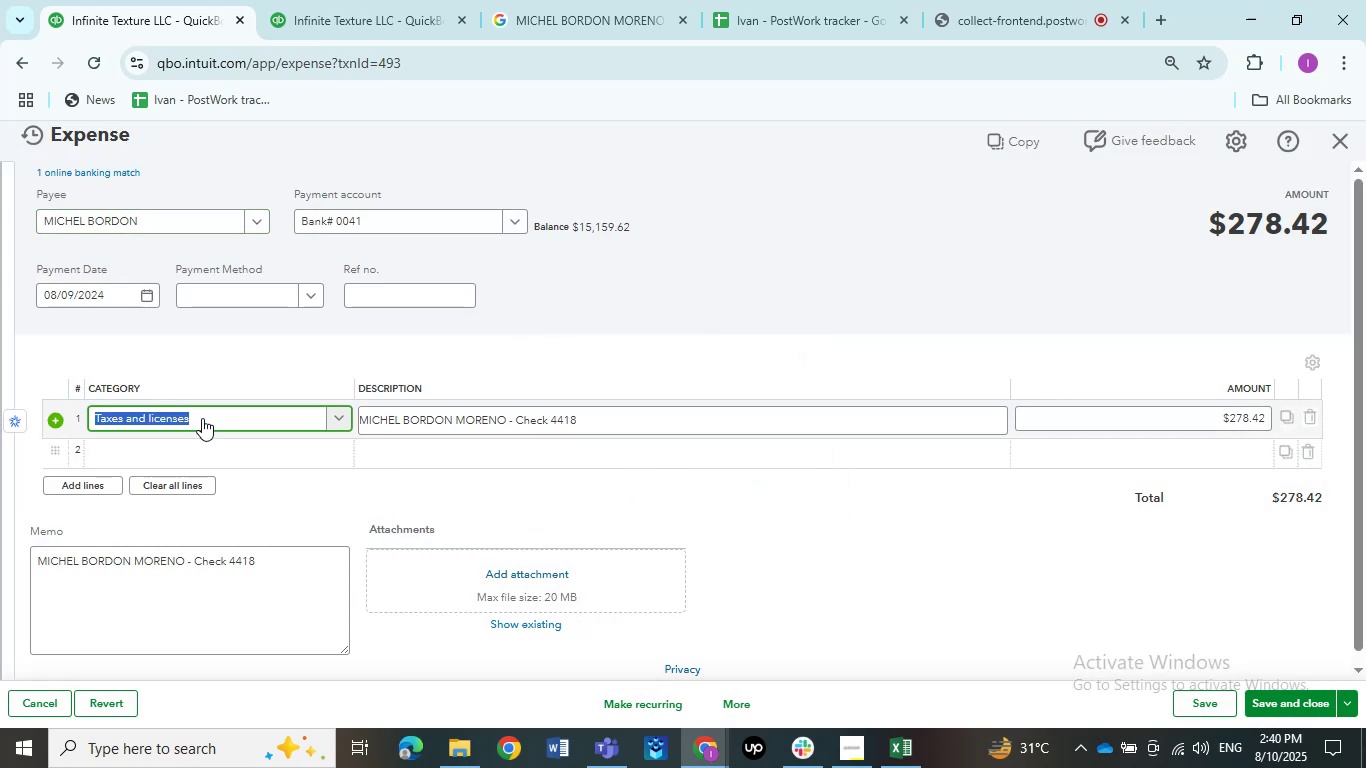 
type(Ask y)
 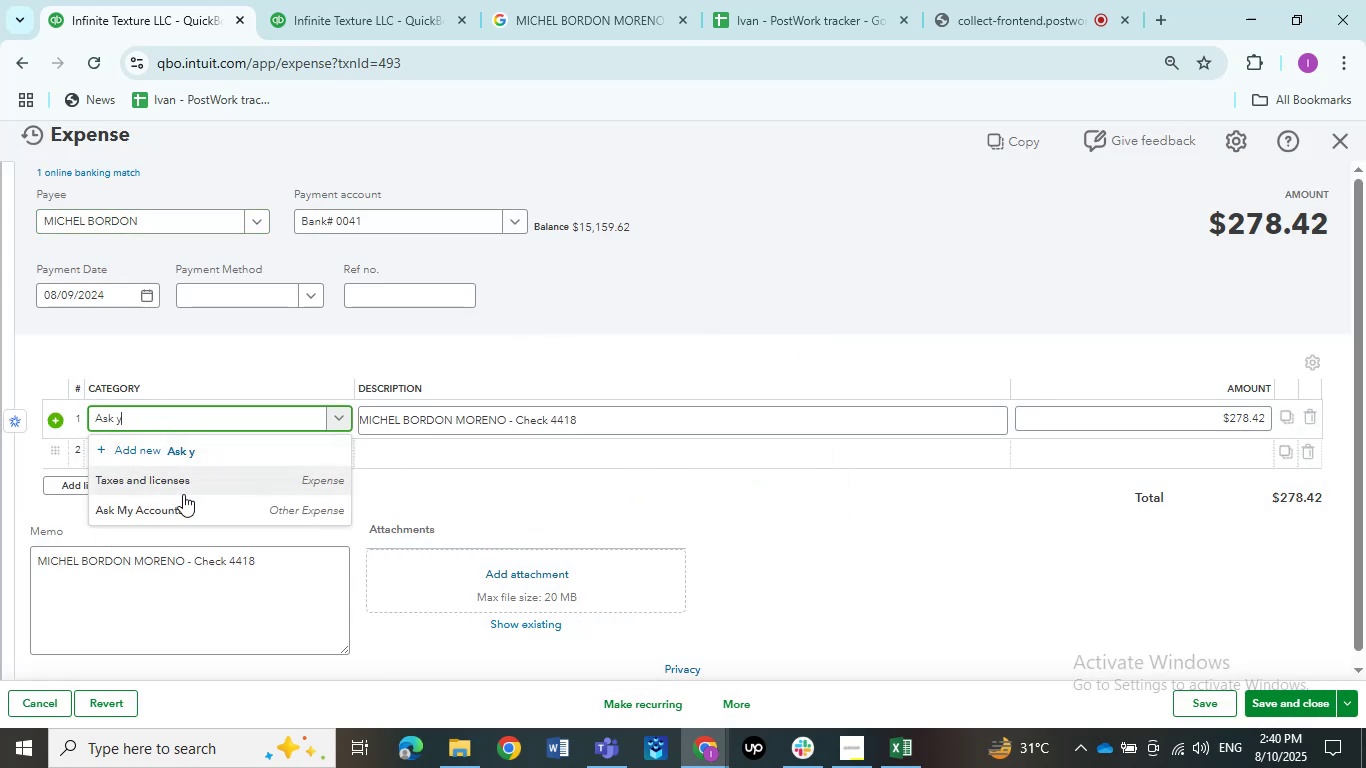 
left_click([181, 508])
 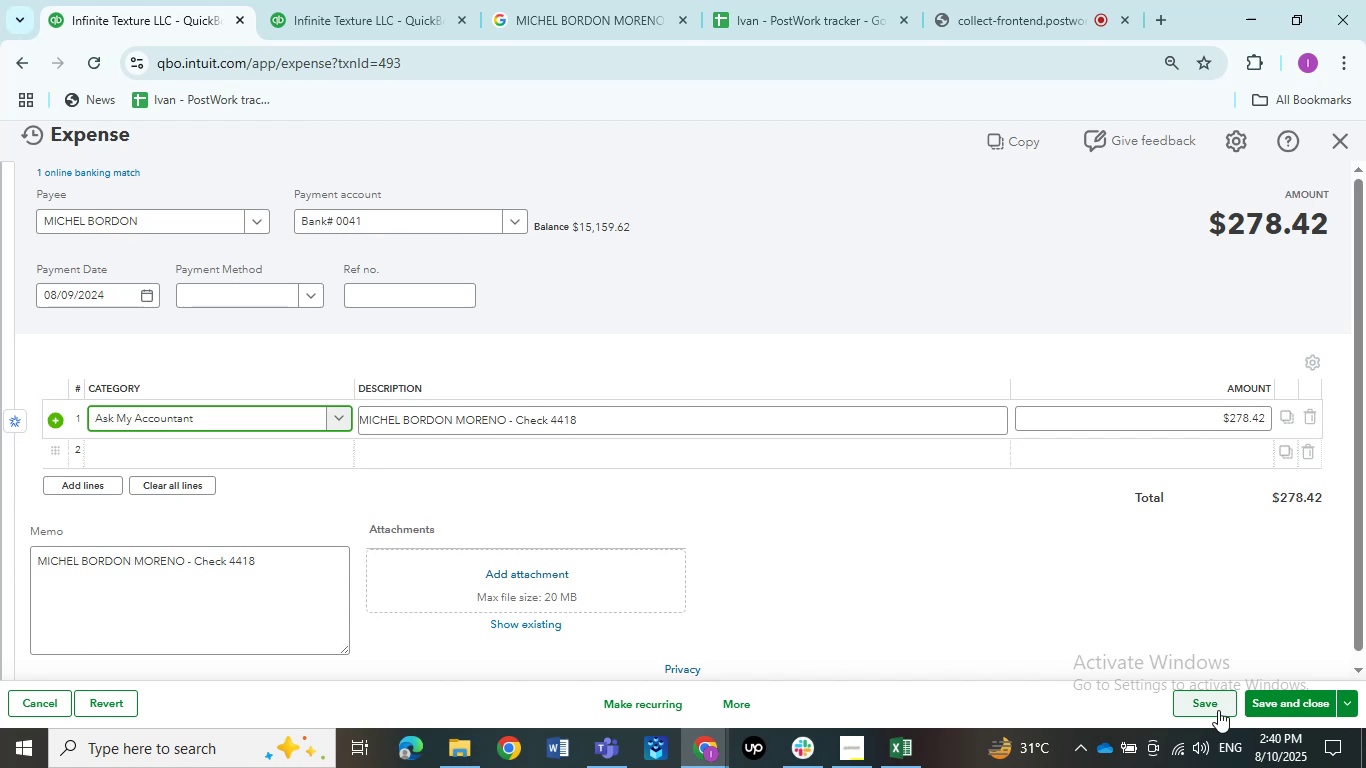 
left_click([1210, 699])
 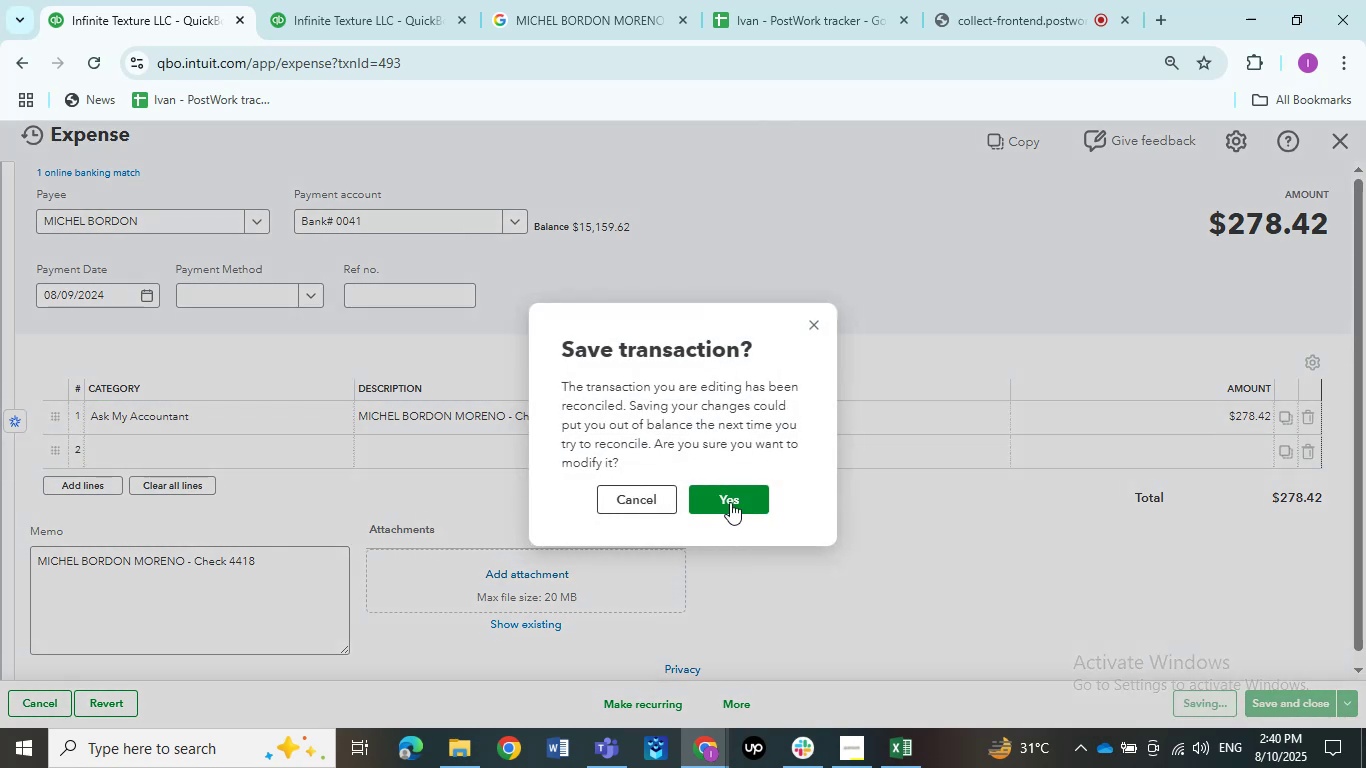 
left_click([730, 502])
 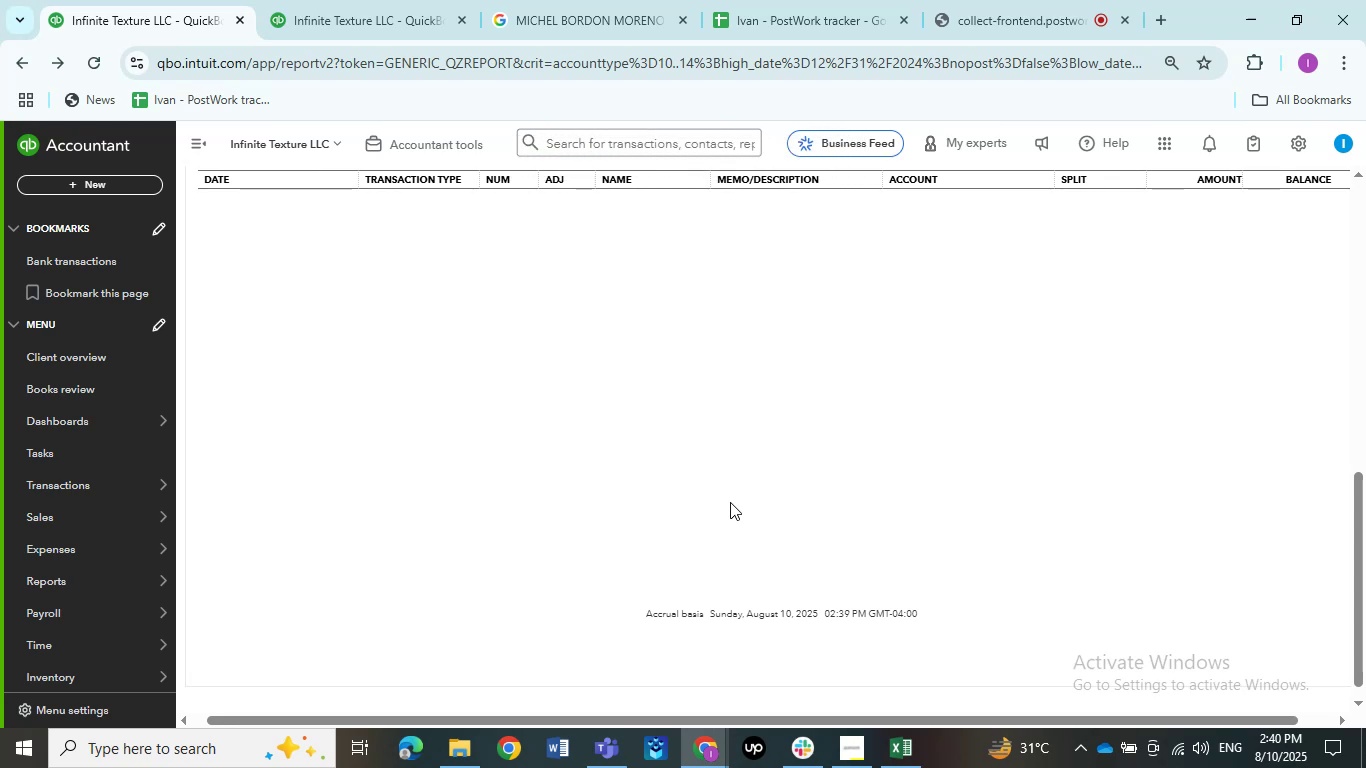 
wait(11.8)
 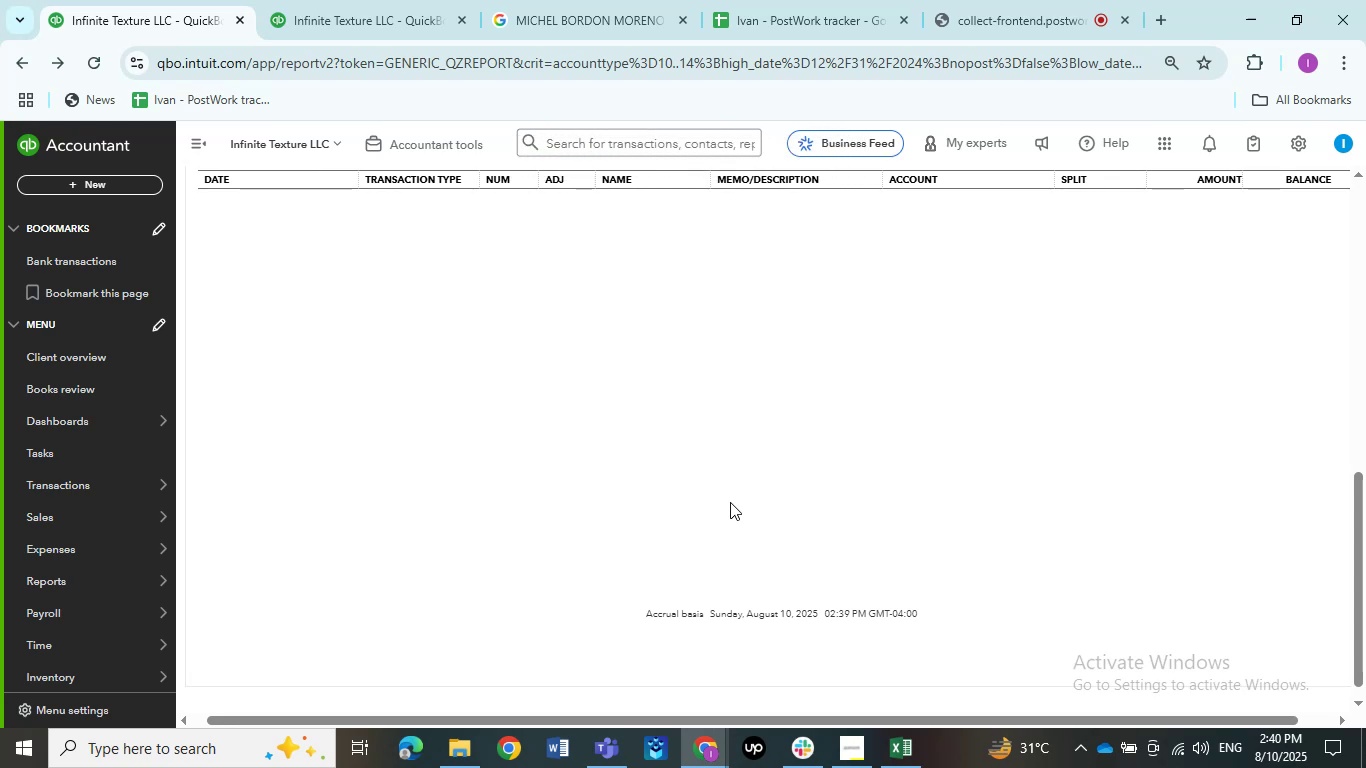 
scroll: coordinate [656, 445], scroll_direction: down, amount: 14.0
 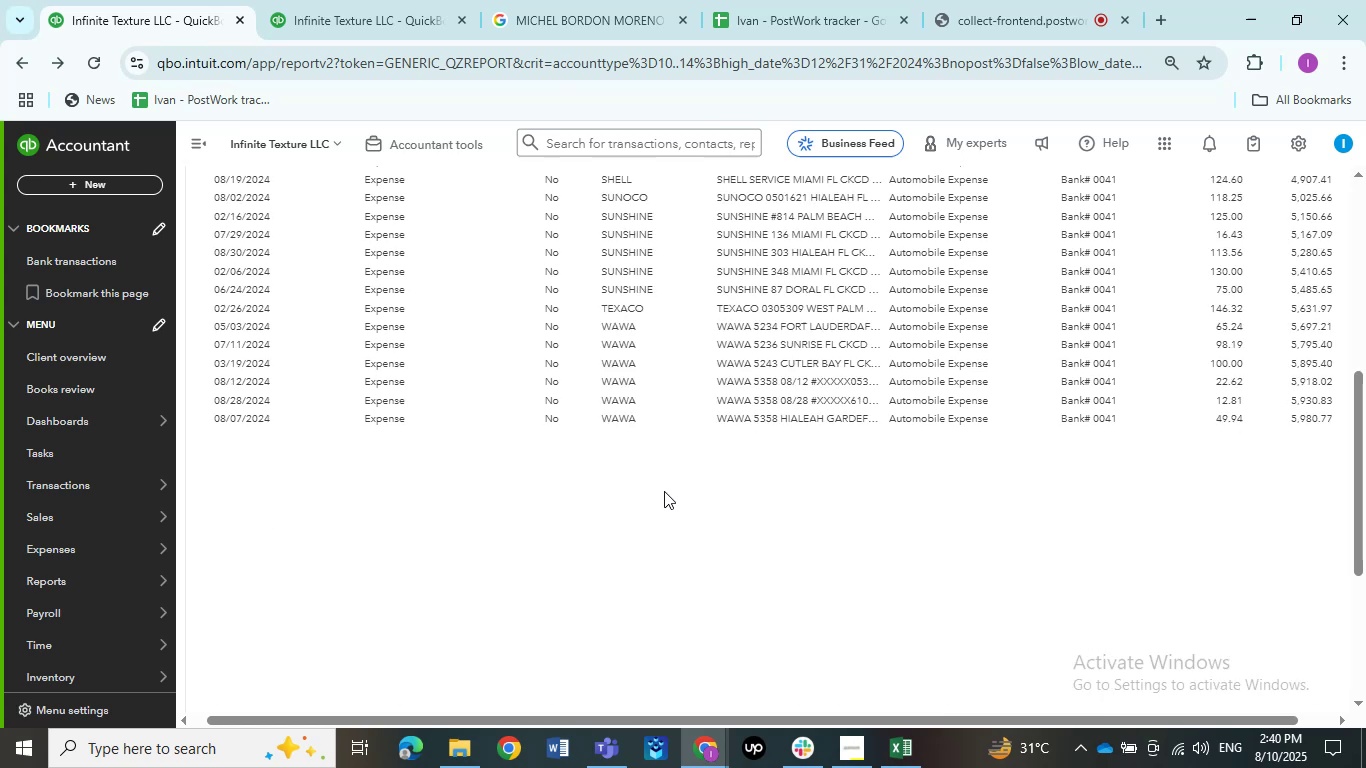 
scroll: coordinate [663, 496], scroll_direction: up, amount: 7.0
 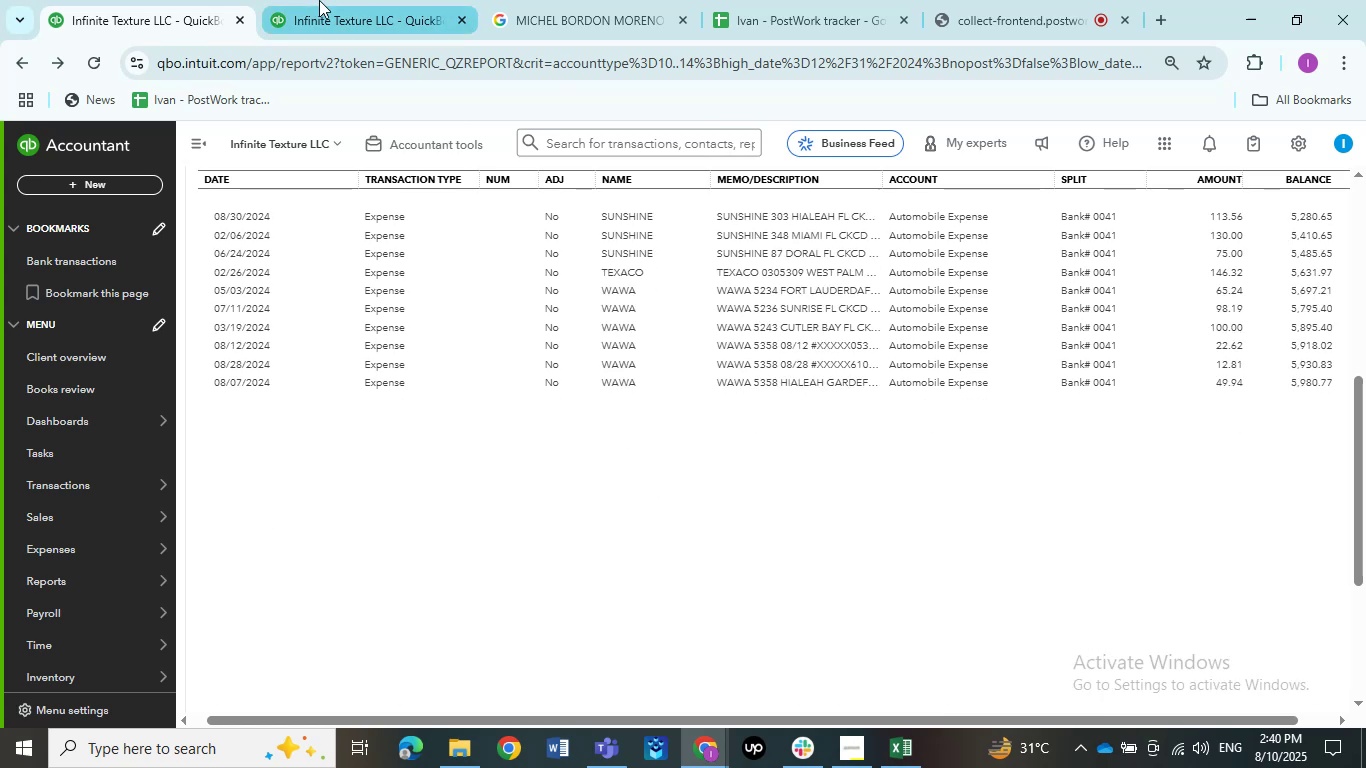 
left_click([319, 0])
 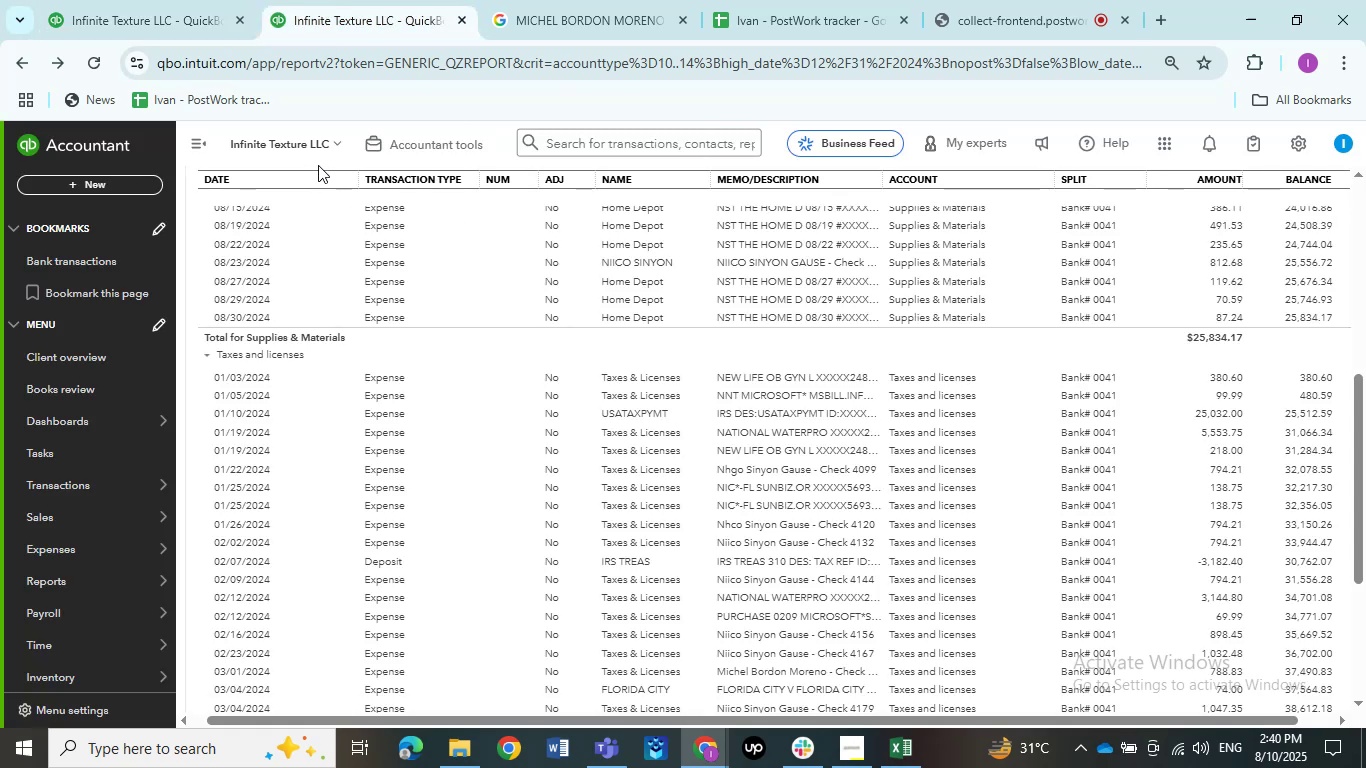 
left_click([451, 147])
 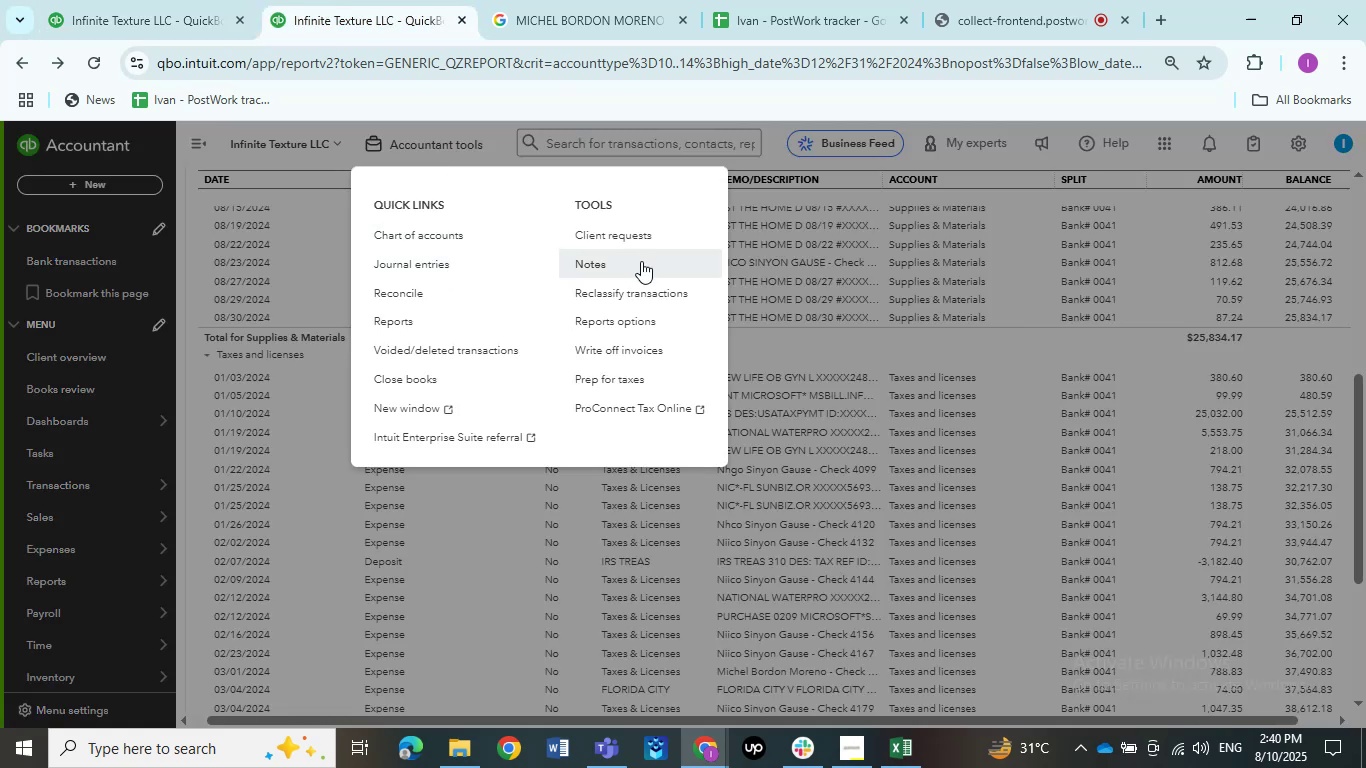 
left_click([635, 294])
 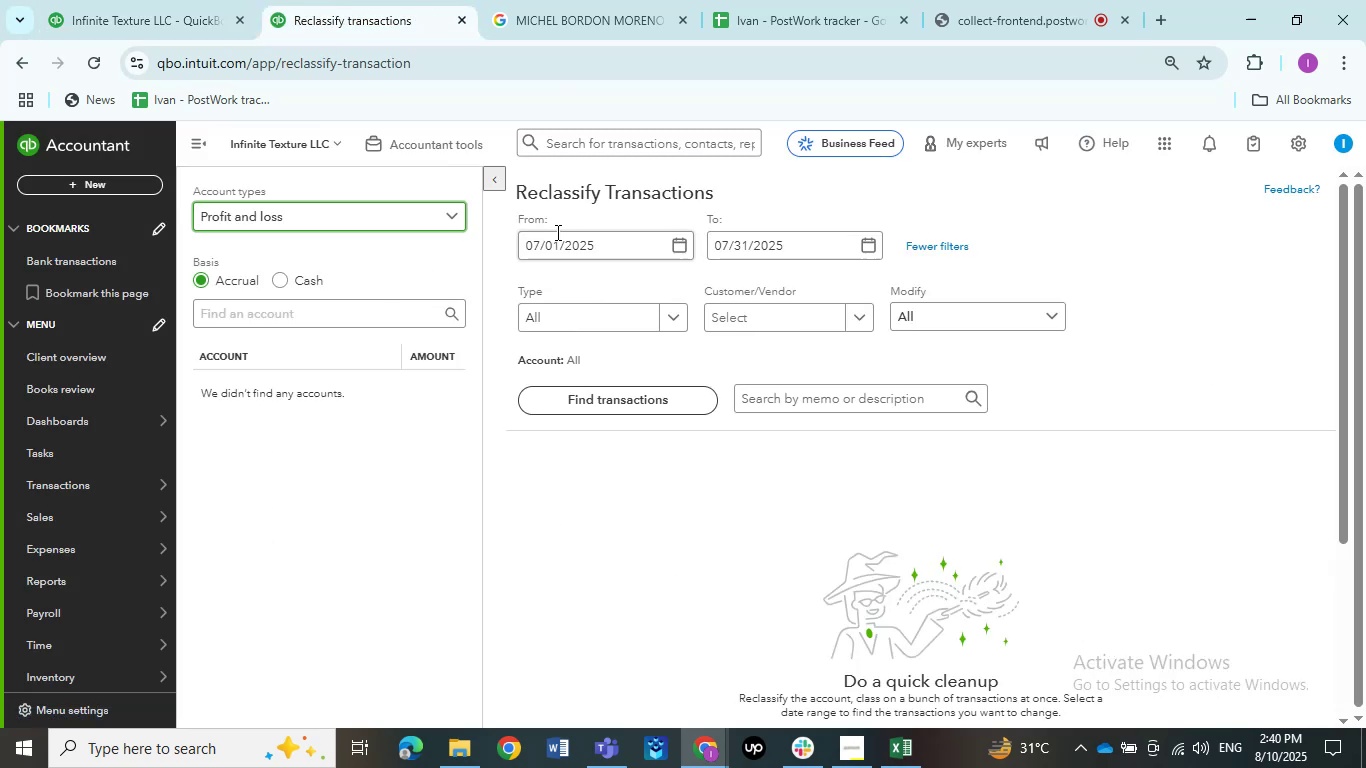 
left_click_drag(start_coordinate=[589, 242], to_coordinate=[434, 243])
 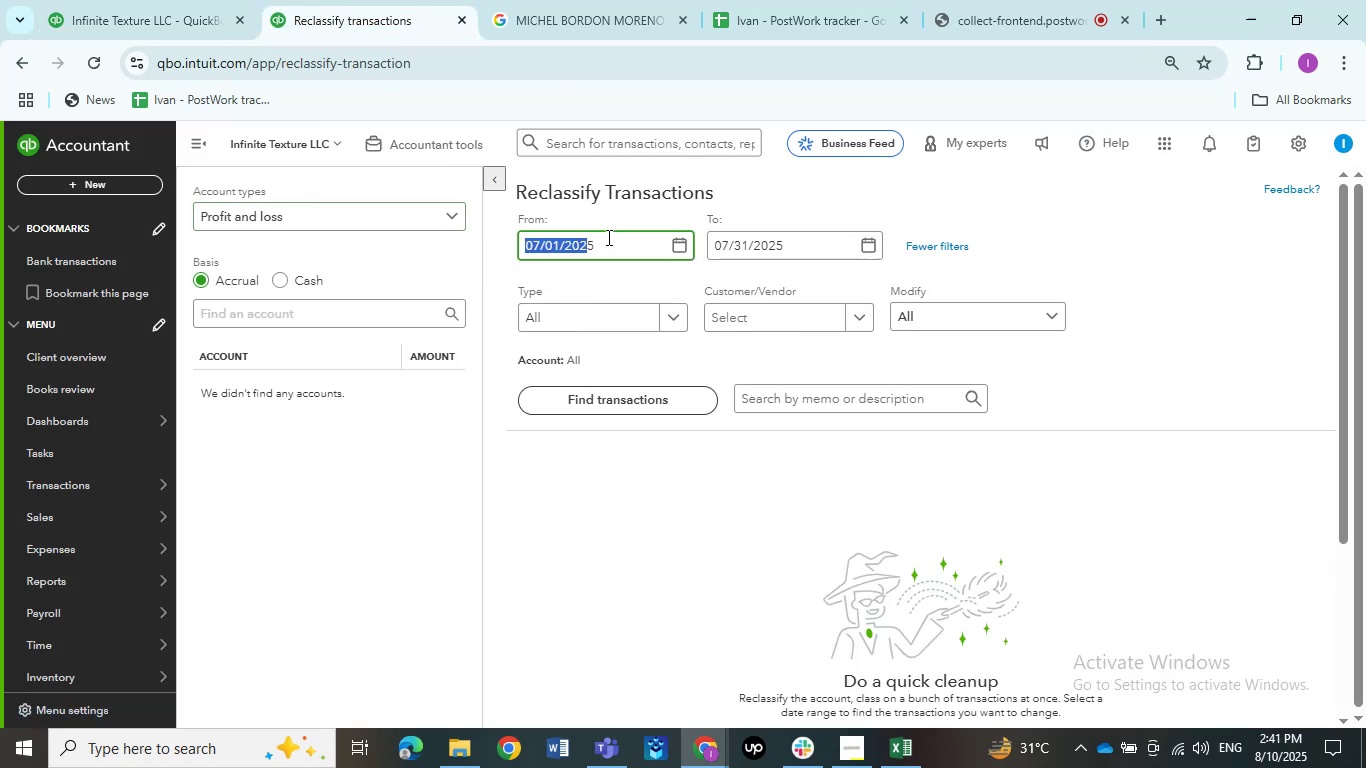 
left_click([607, 238])
 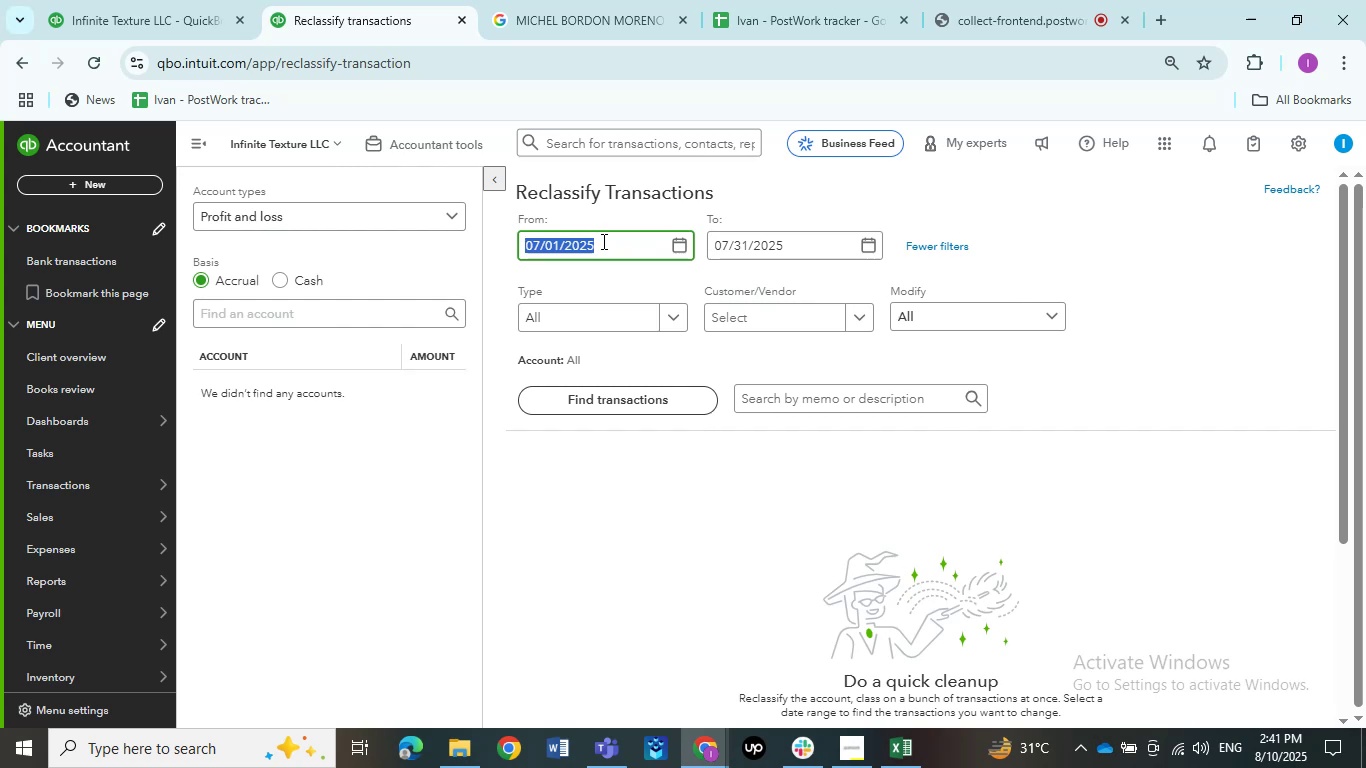 
left_click_drag(start_coordinate=[602, 241], to_coordinate=[452, 241])
 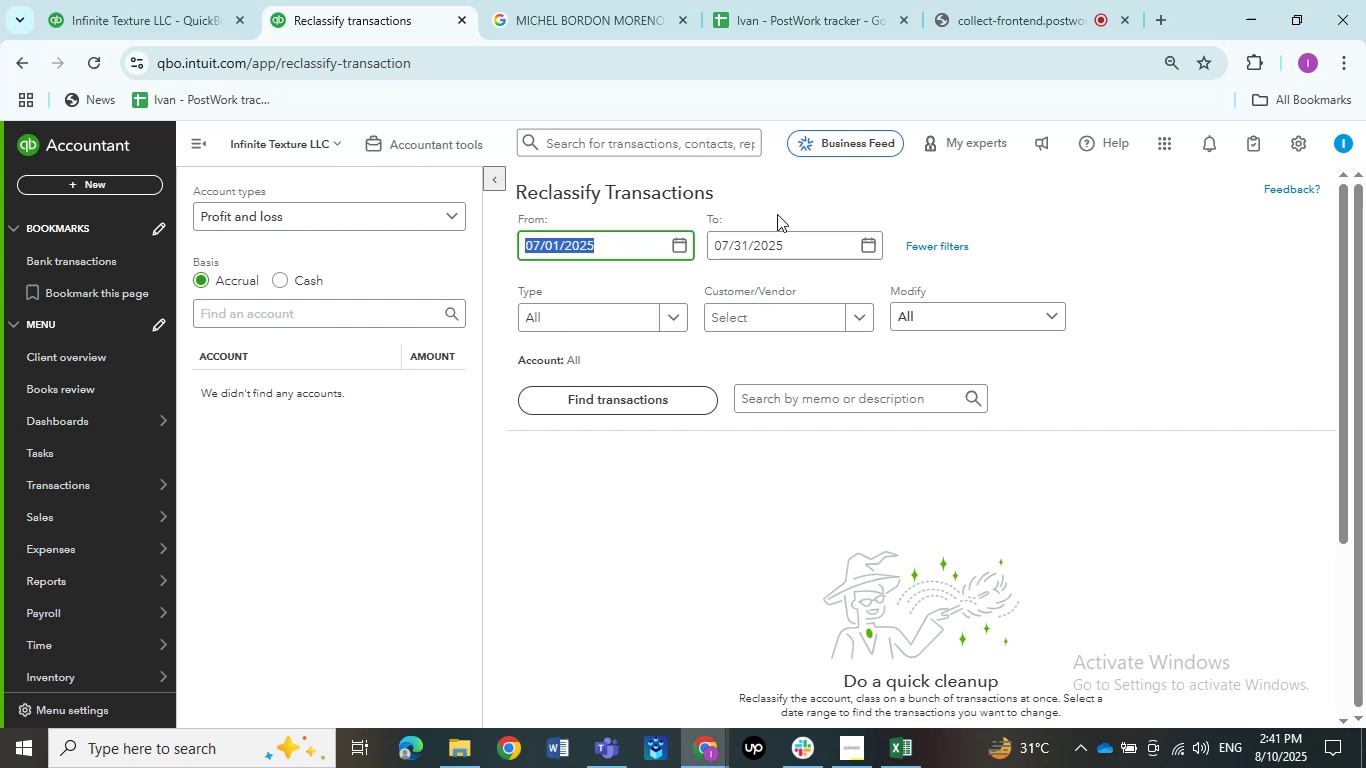 
key(Numpad0)
 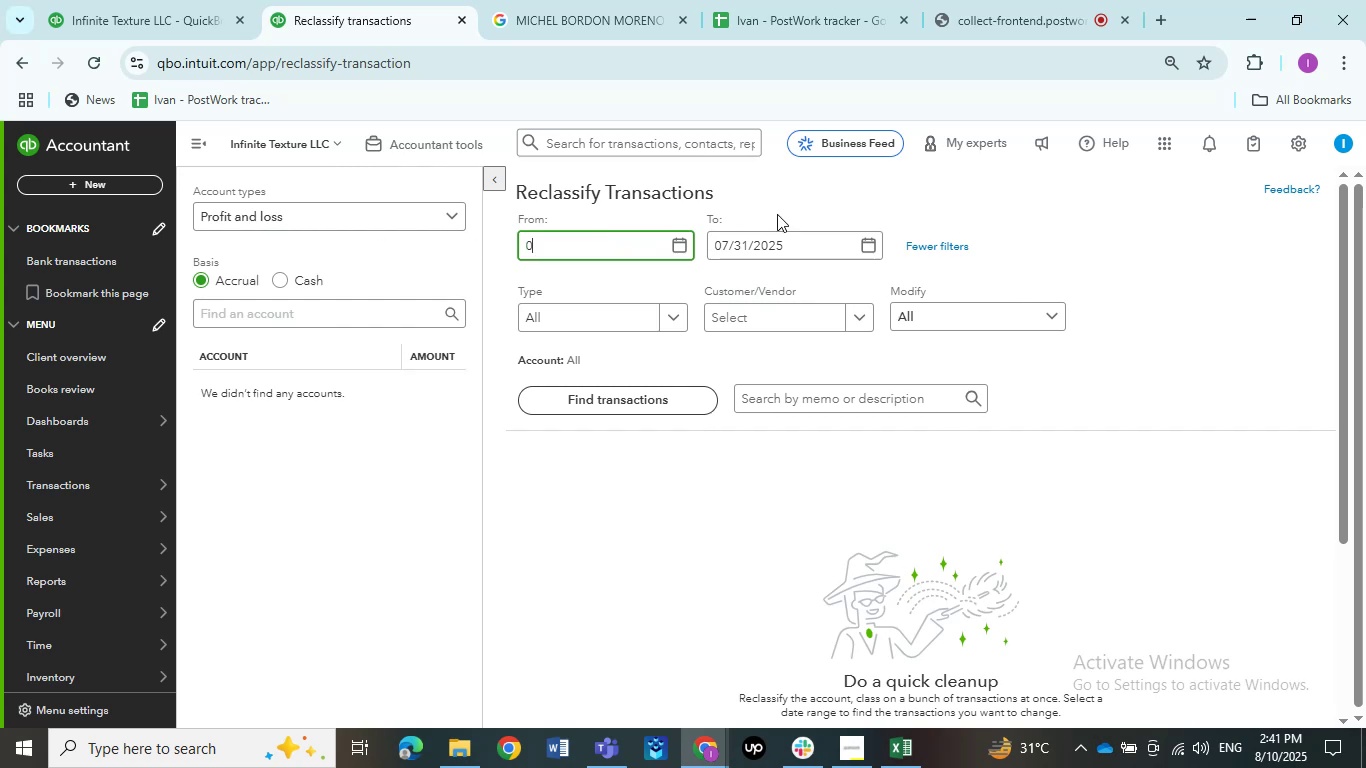 
key(Numpad1)
 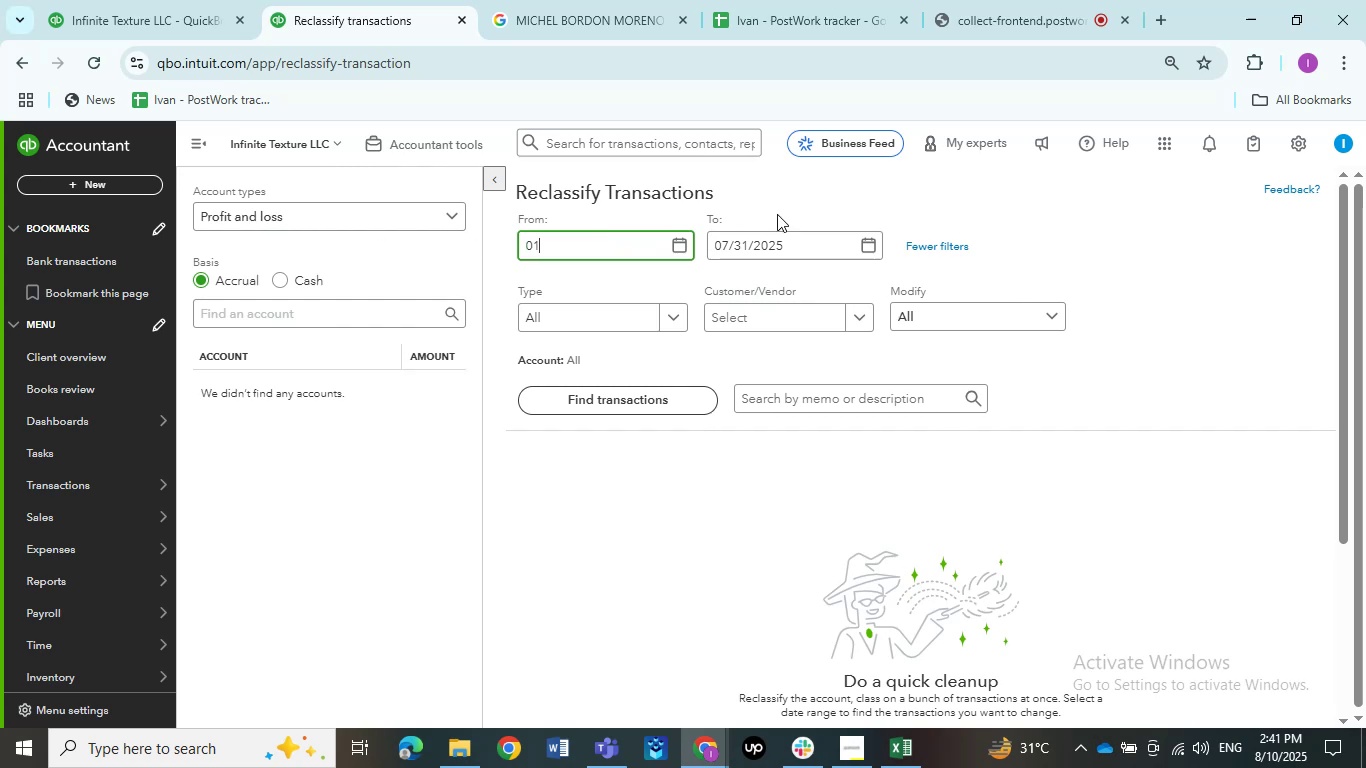 
key(NumpadDivide)
 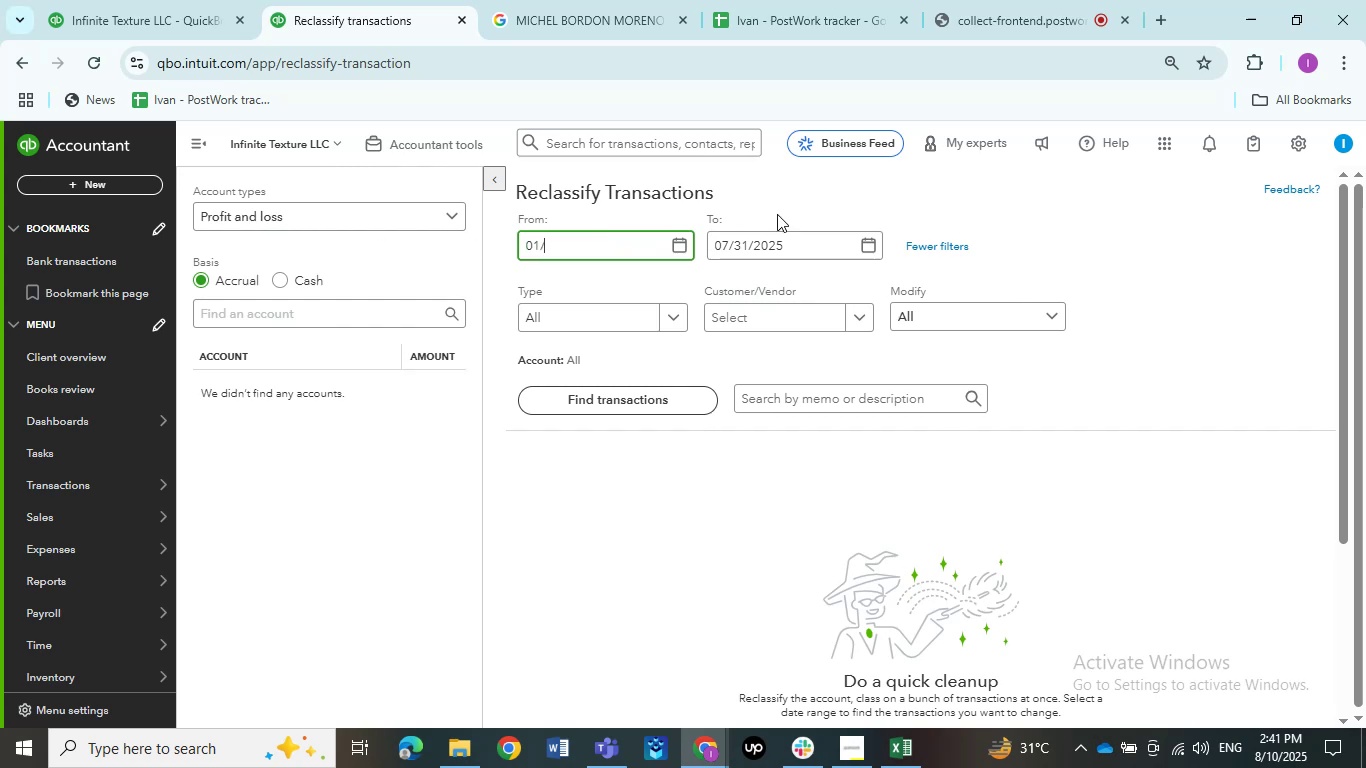 
key(Numpad0)
 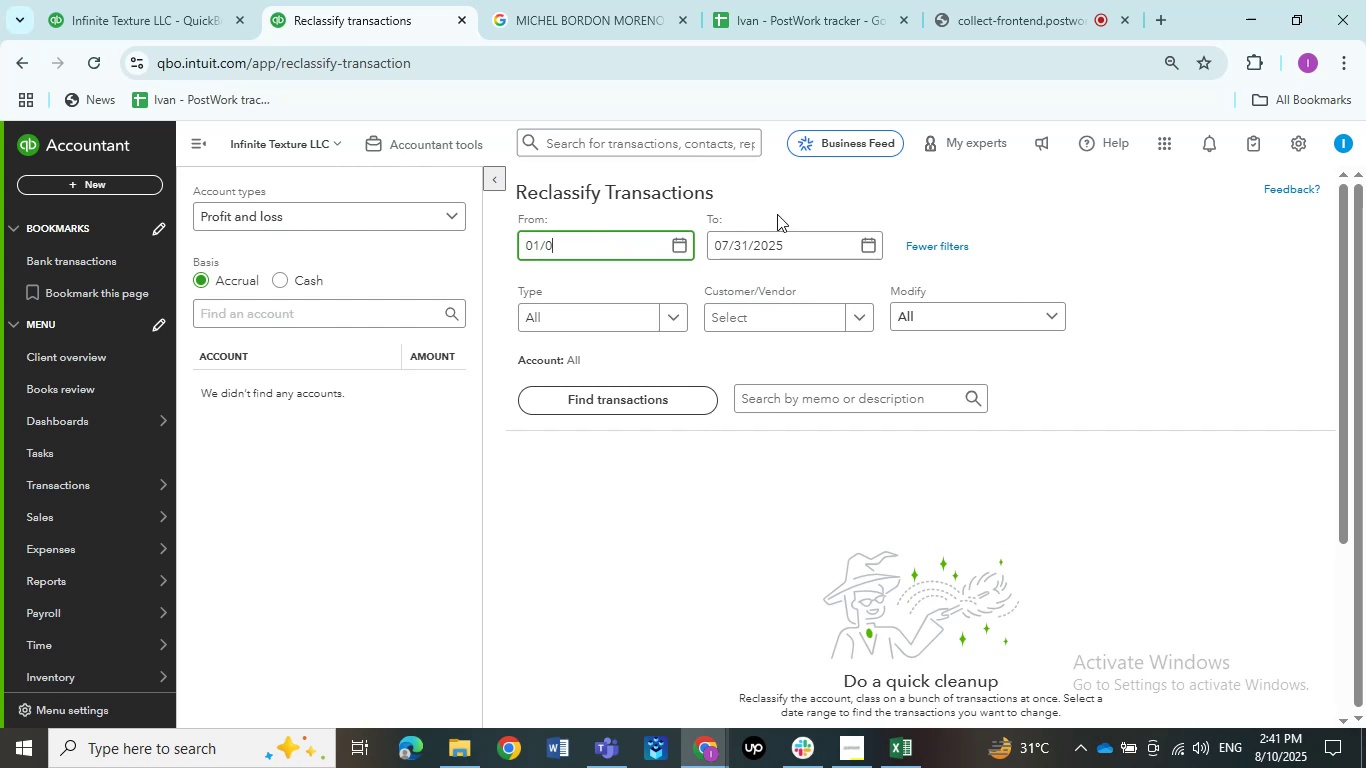 
key(Numpad1)
 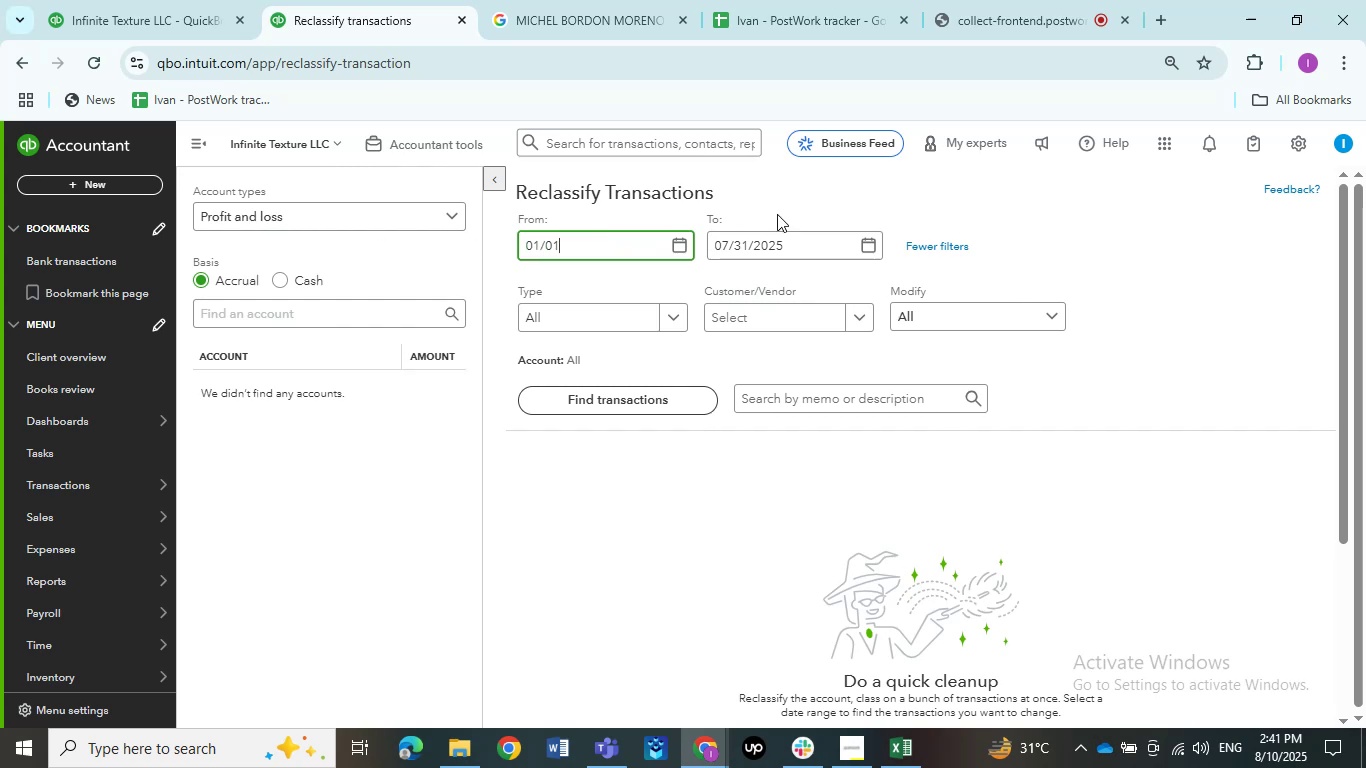 
key(NumpadDivide)
 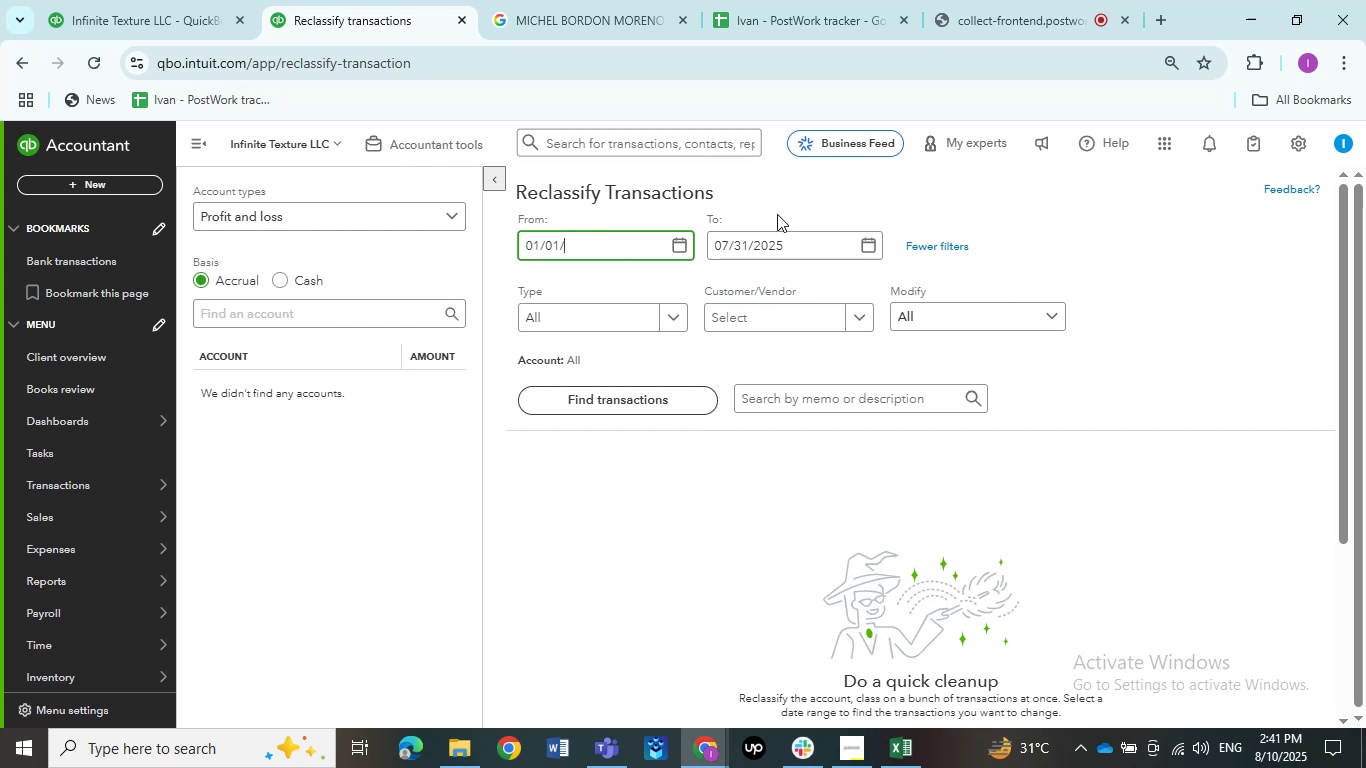 
key(Numpad2)
 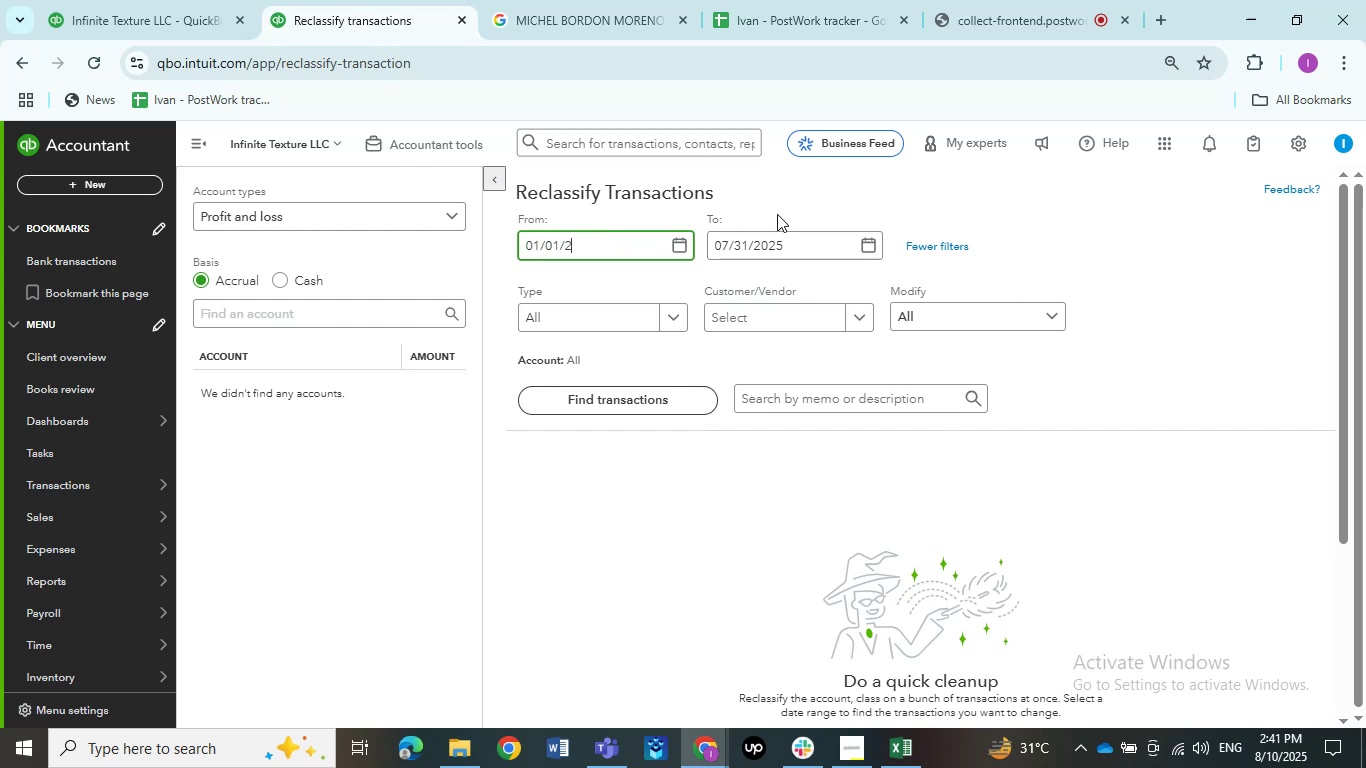 
key(Numpad0)
 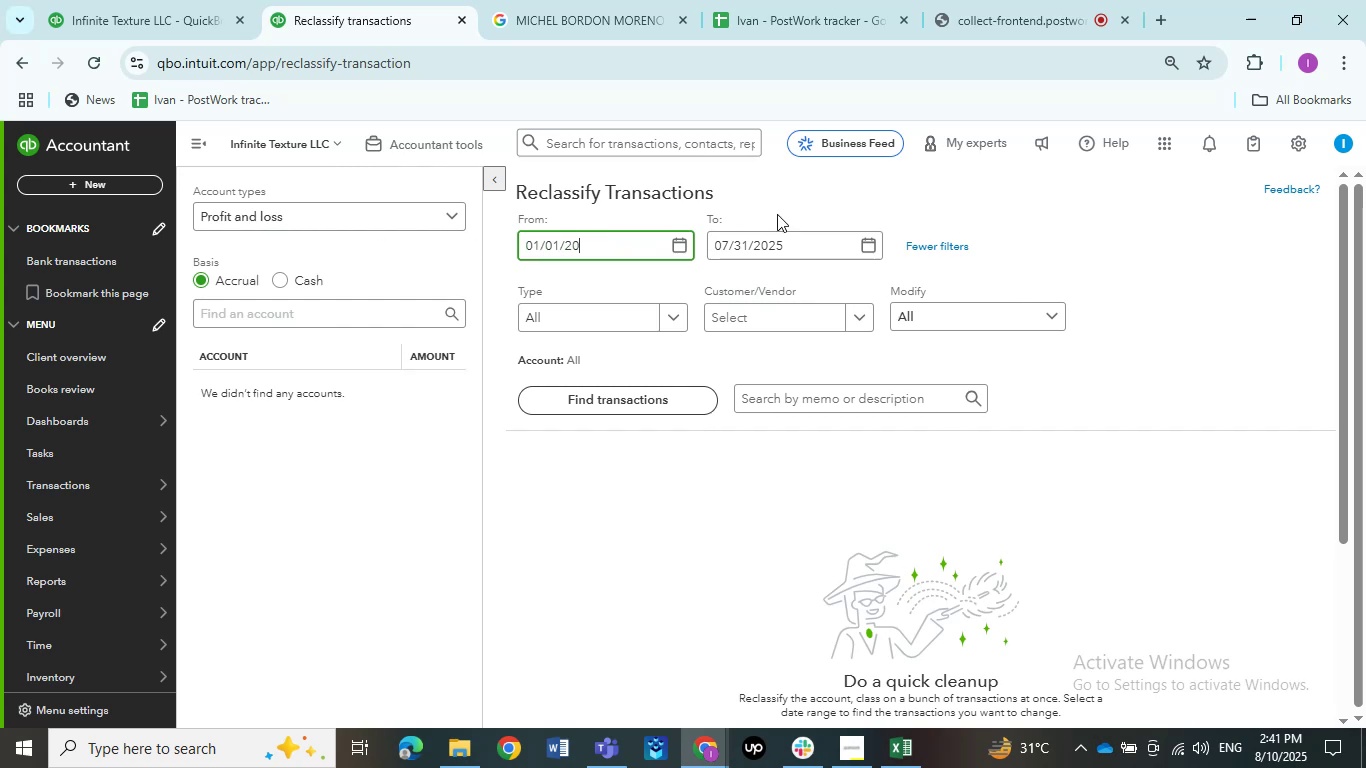 
key(Numpad2)
 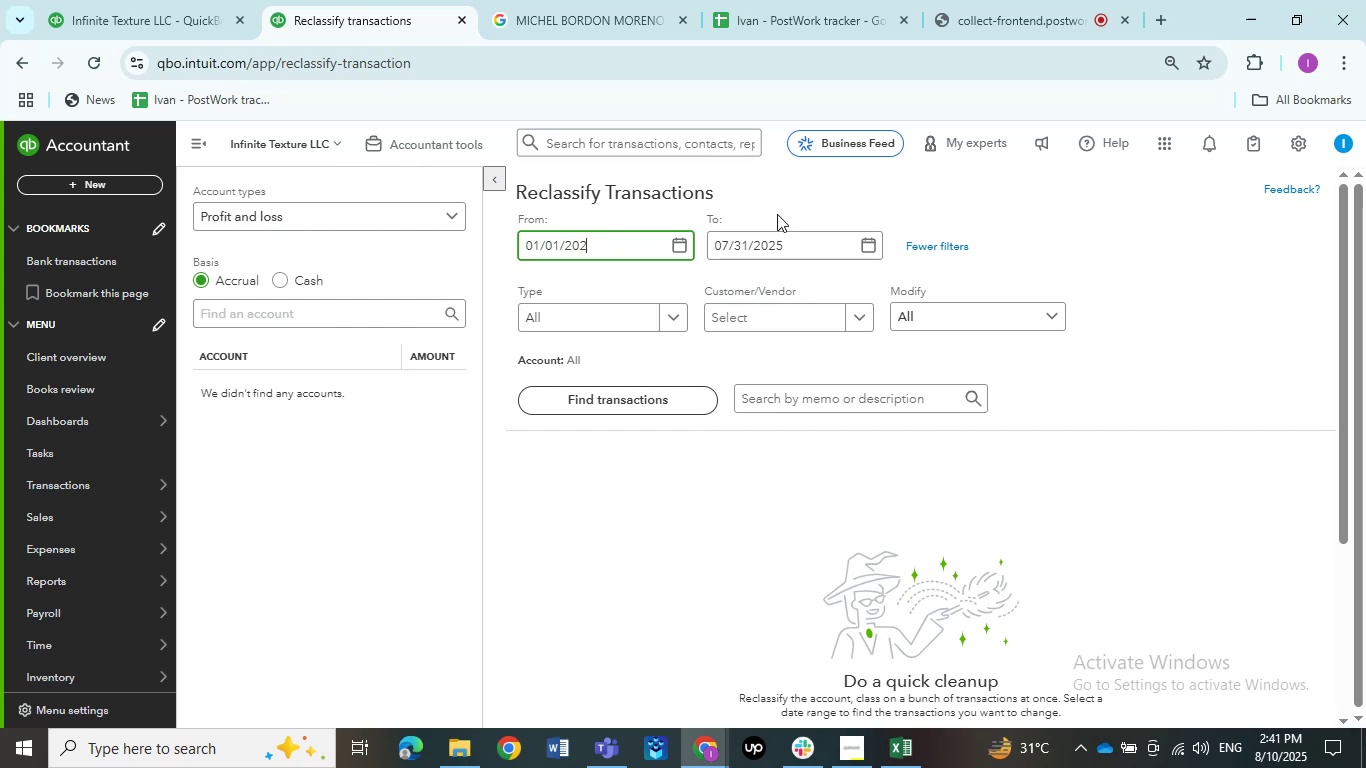 
key(Numpad4)
 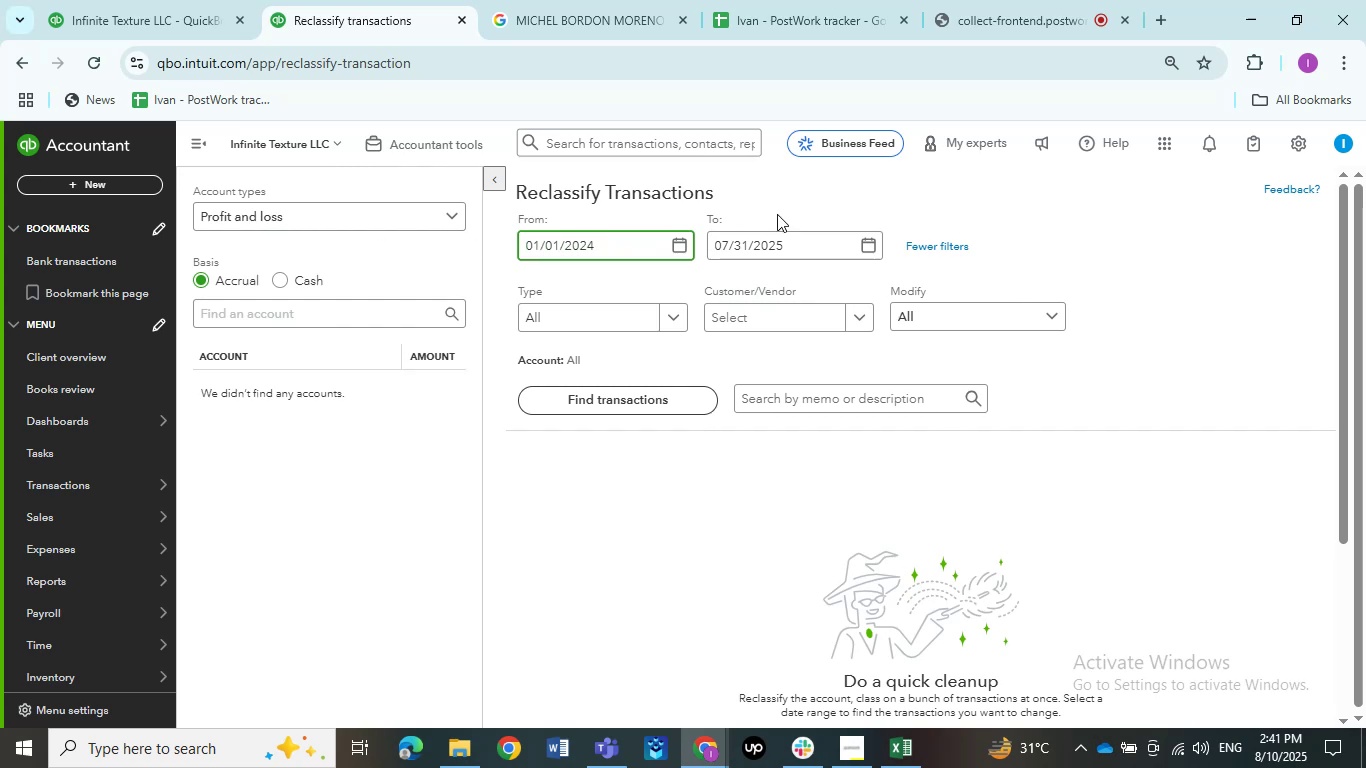 
key(Tab)
 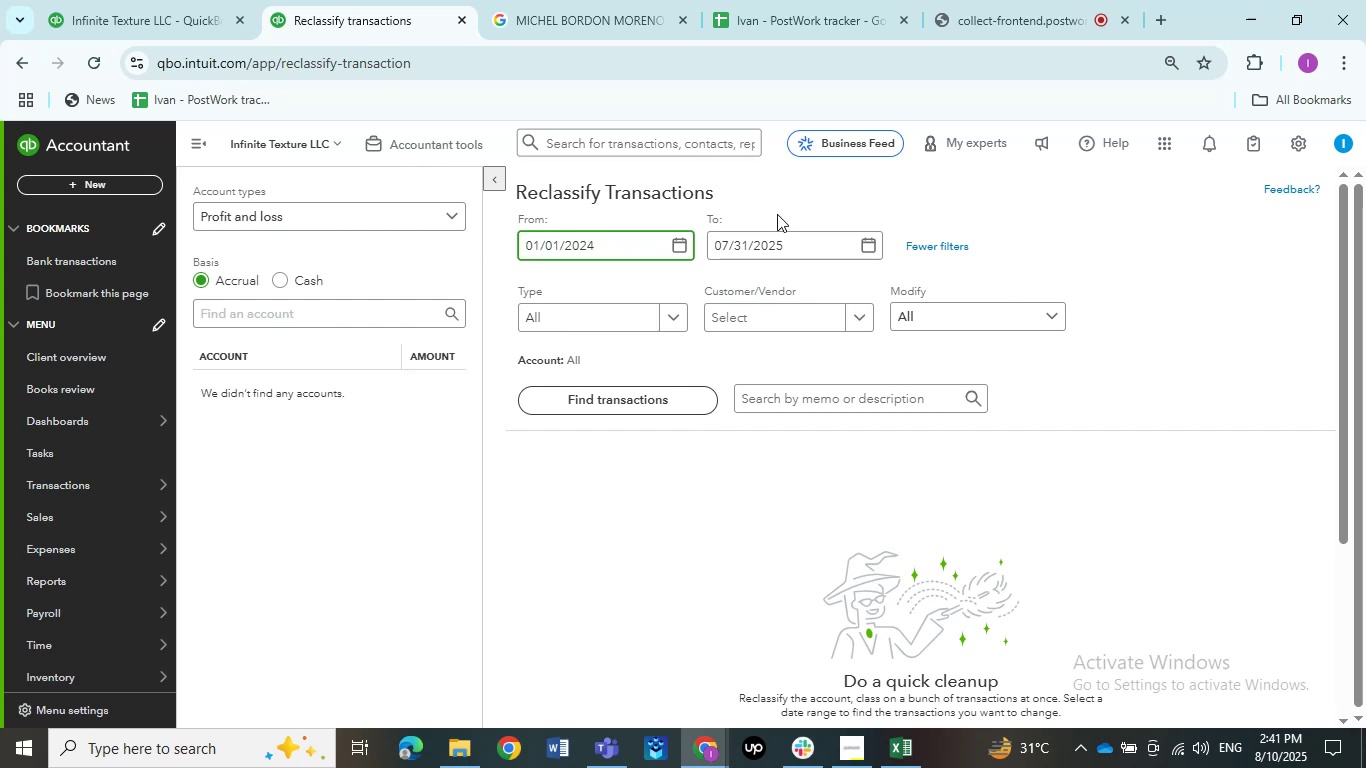 
key(Numpad1)
 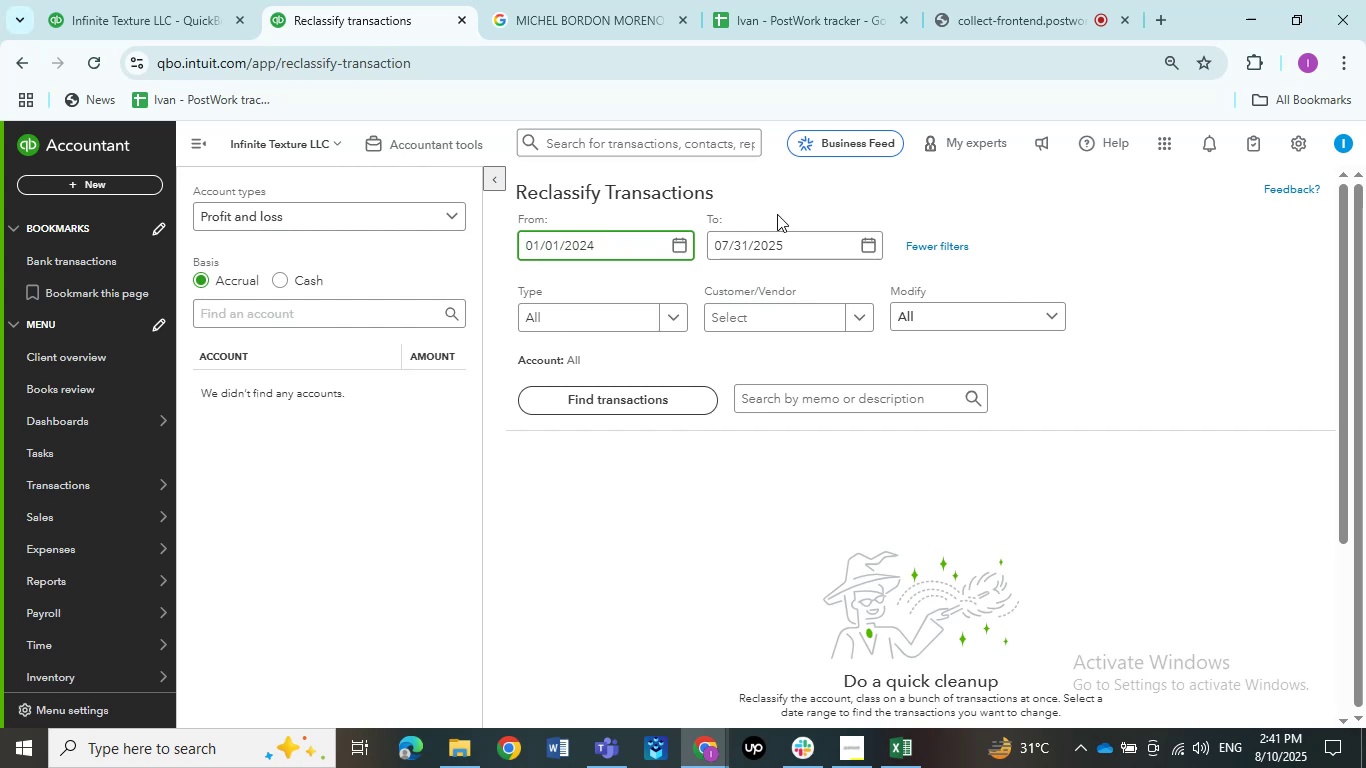 
key(Numpad2)
 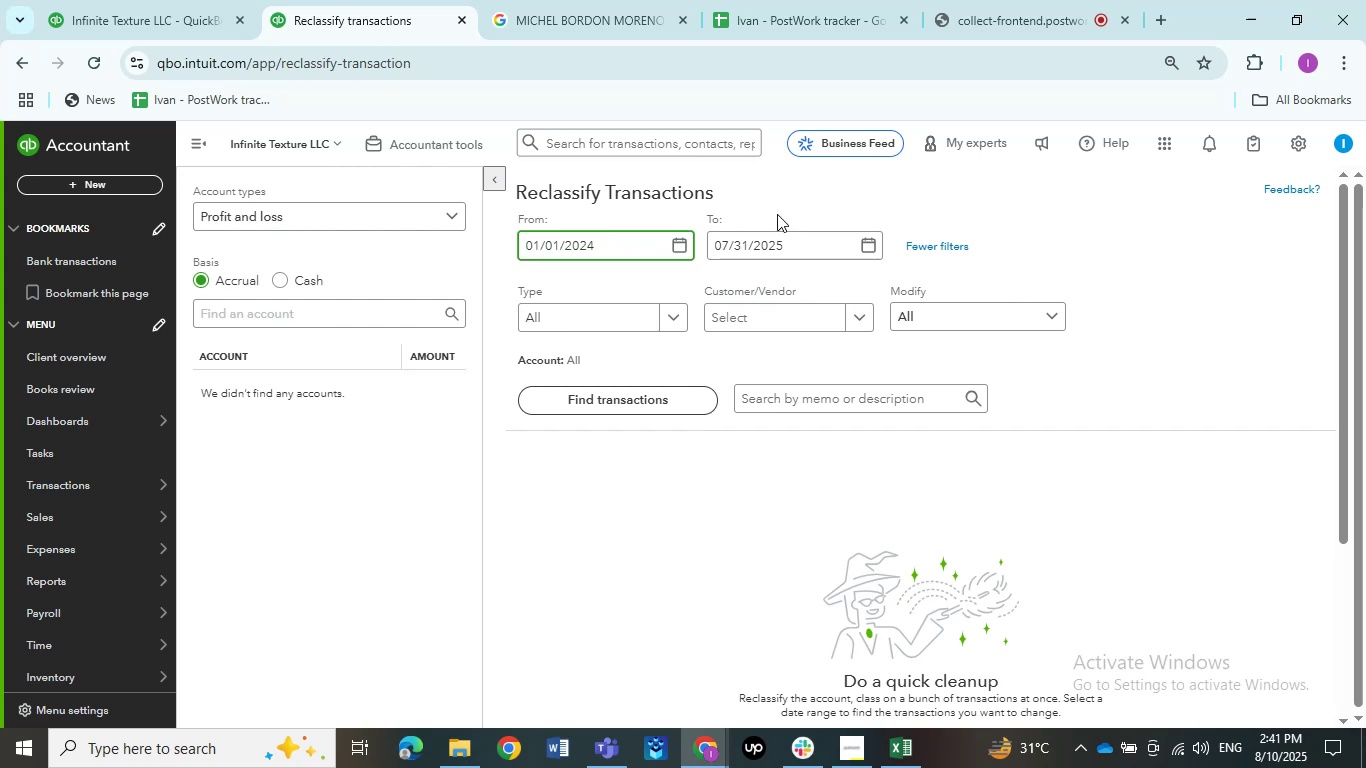 
key(NumpadDivide)
 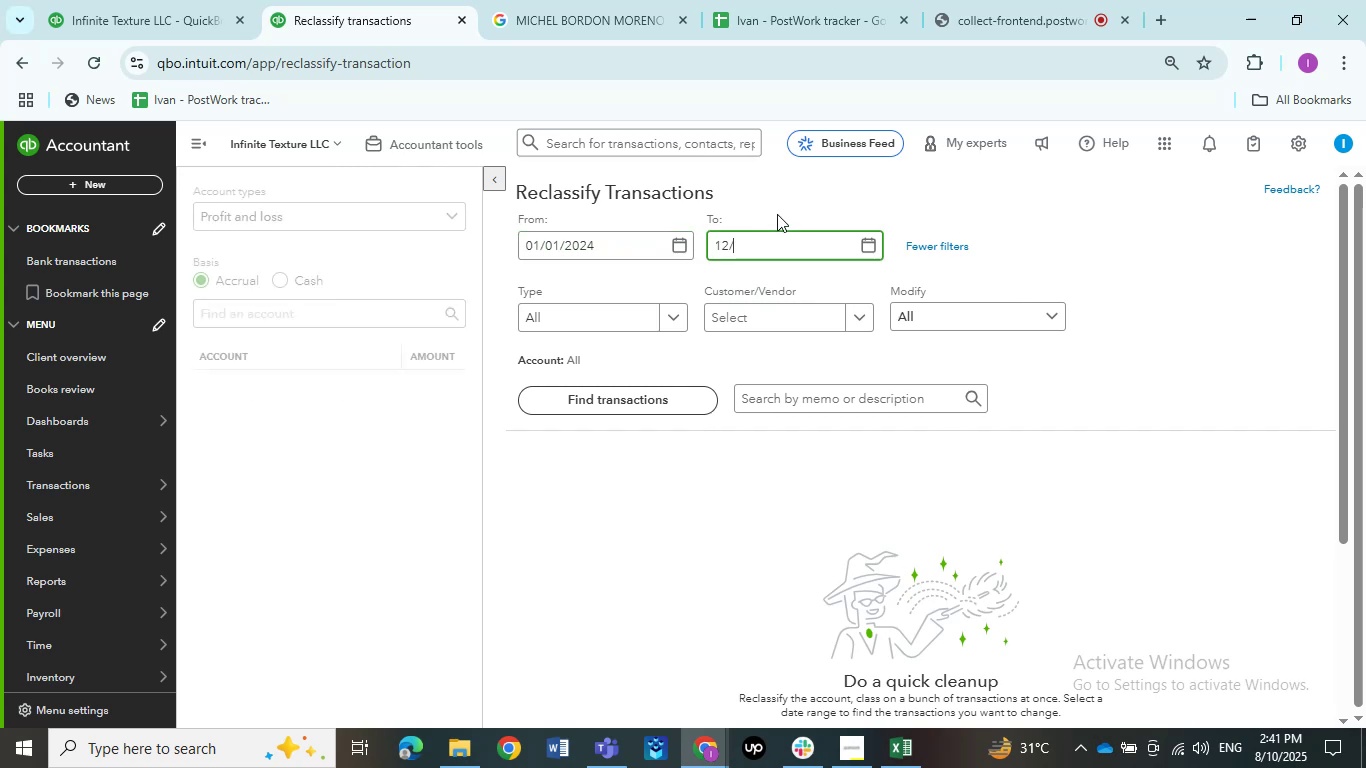 
key(Numpad3)
 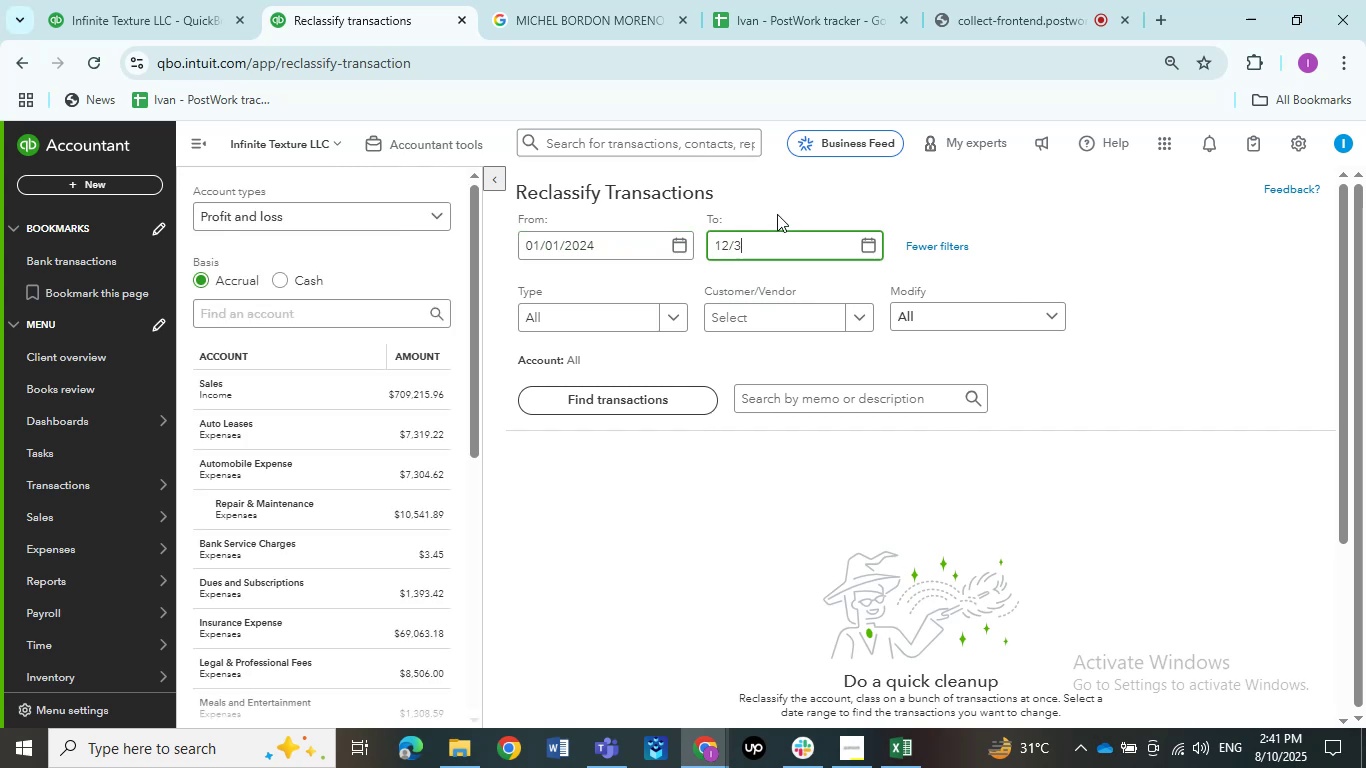 
key(Numpad1)
 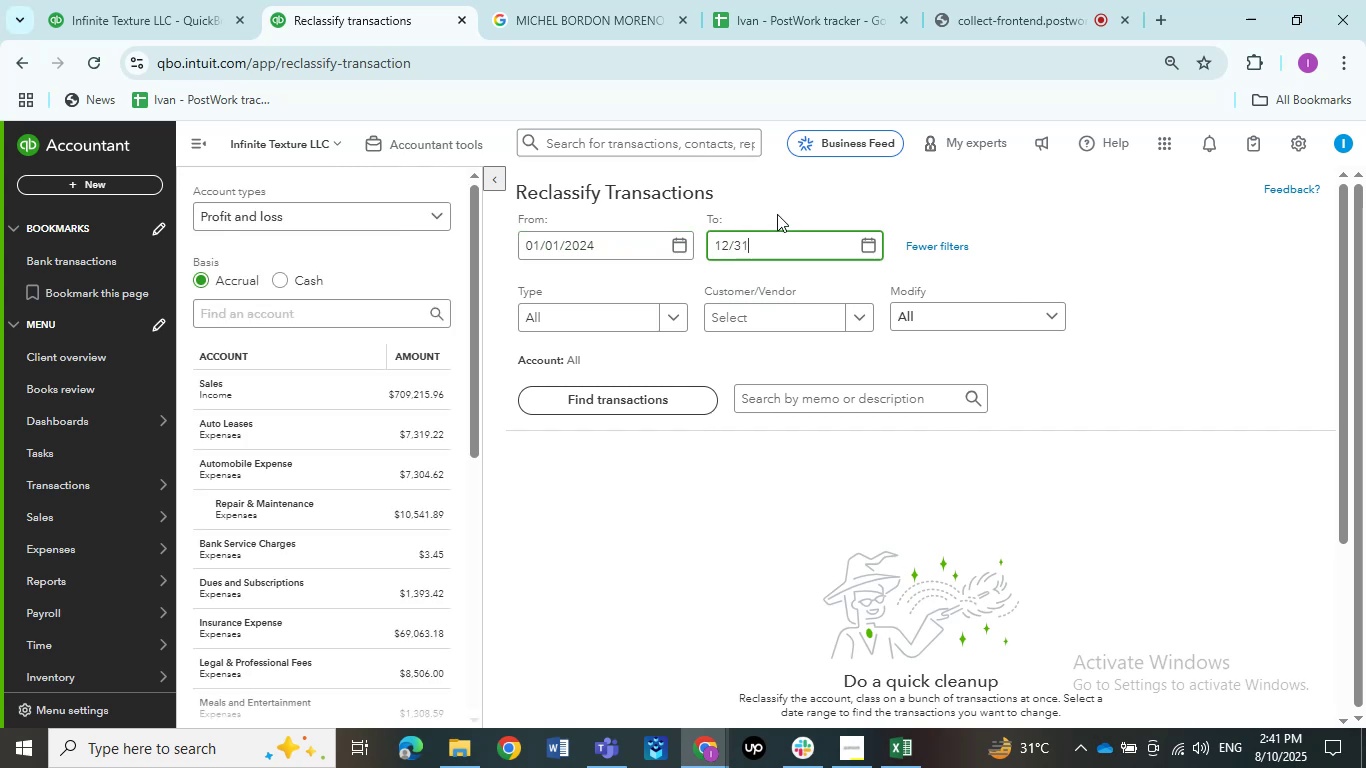 
key(NumpadDivide)
 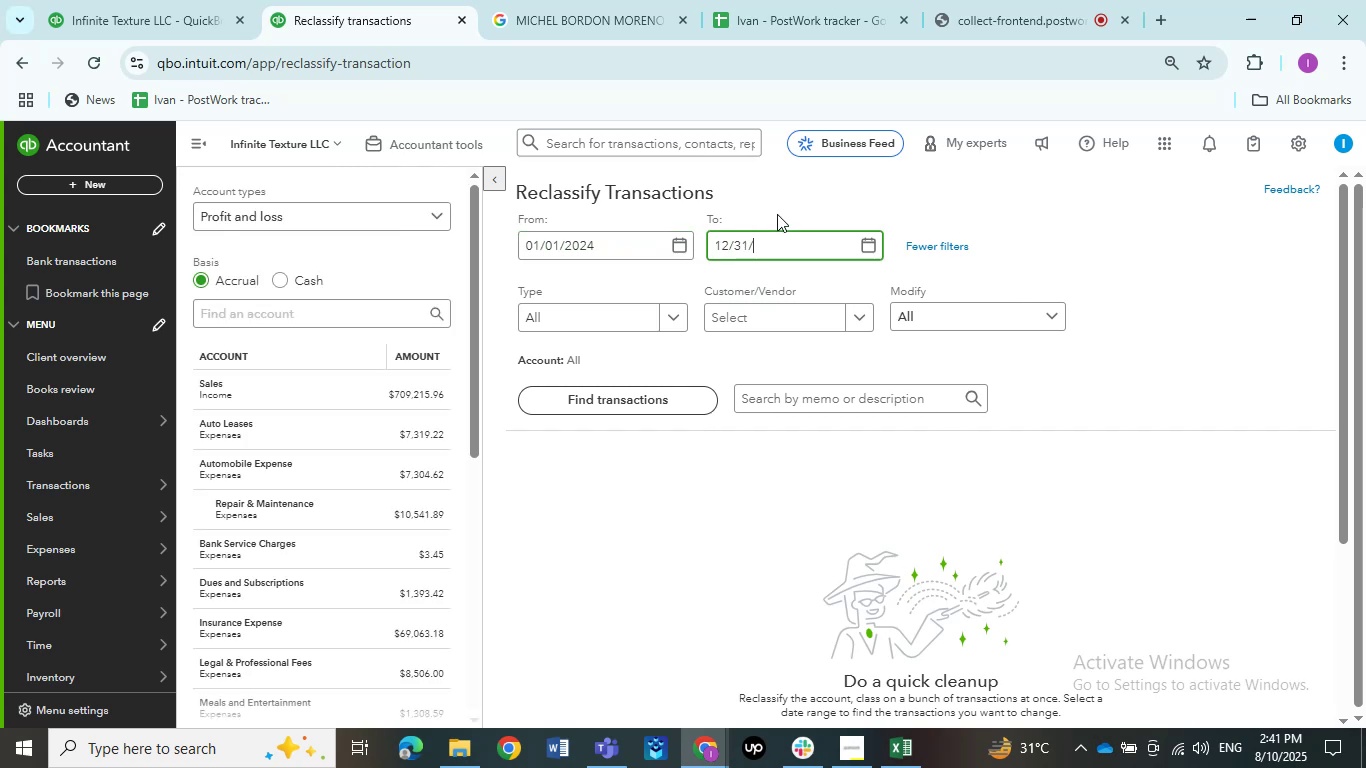 
key(Numpad2)
 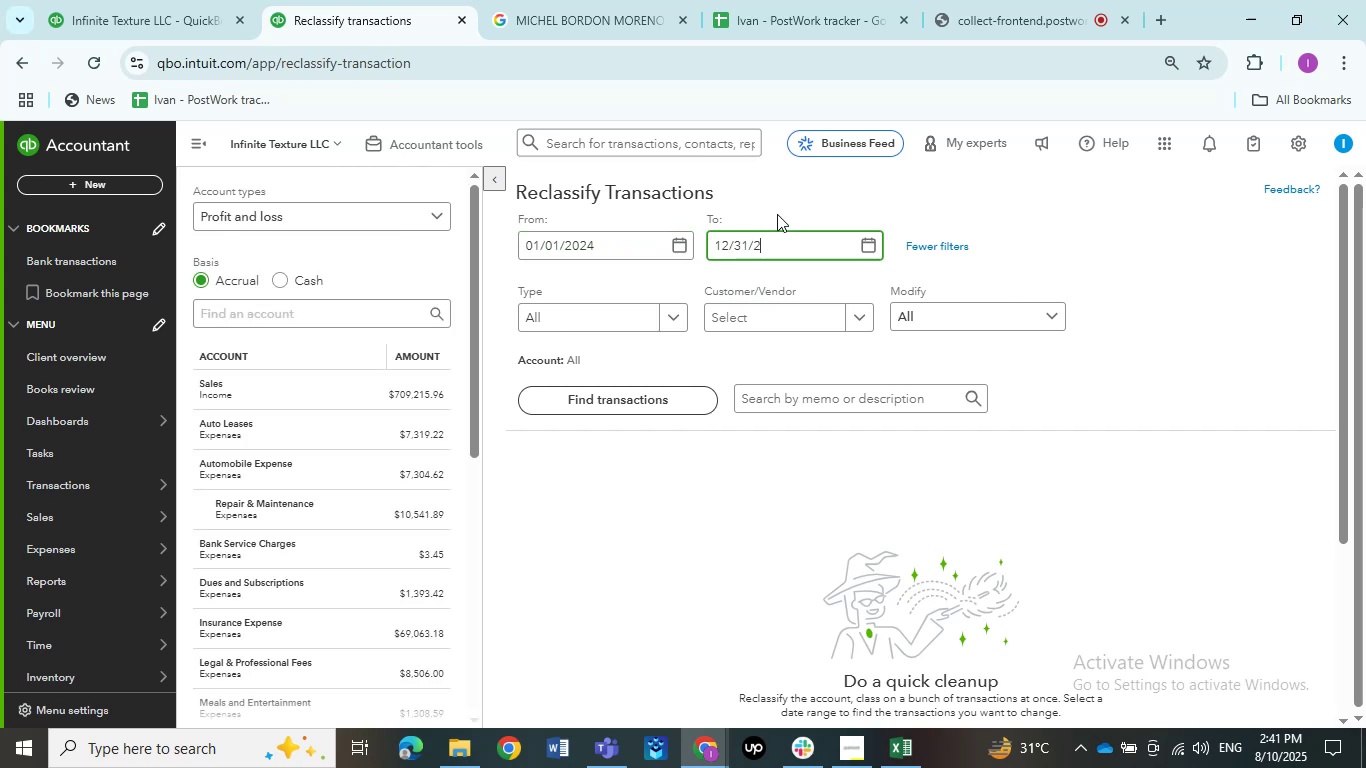 
key(Numpad0)
 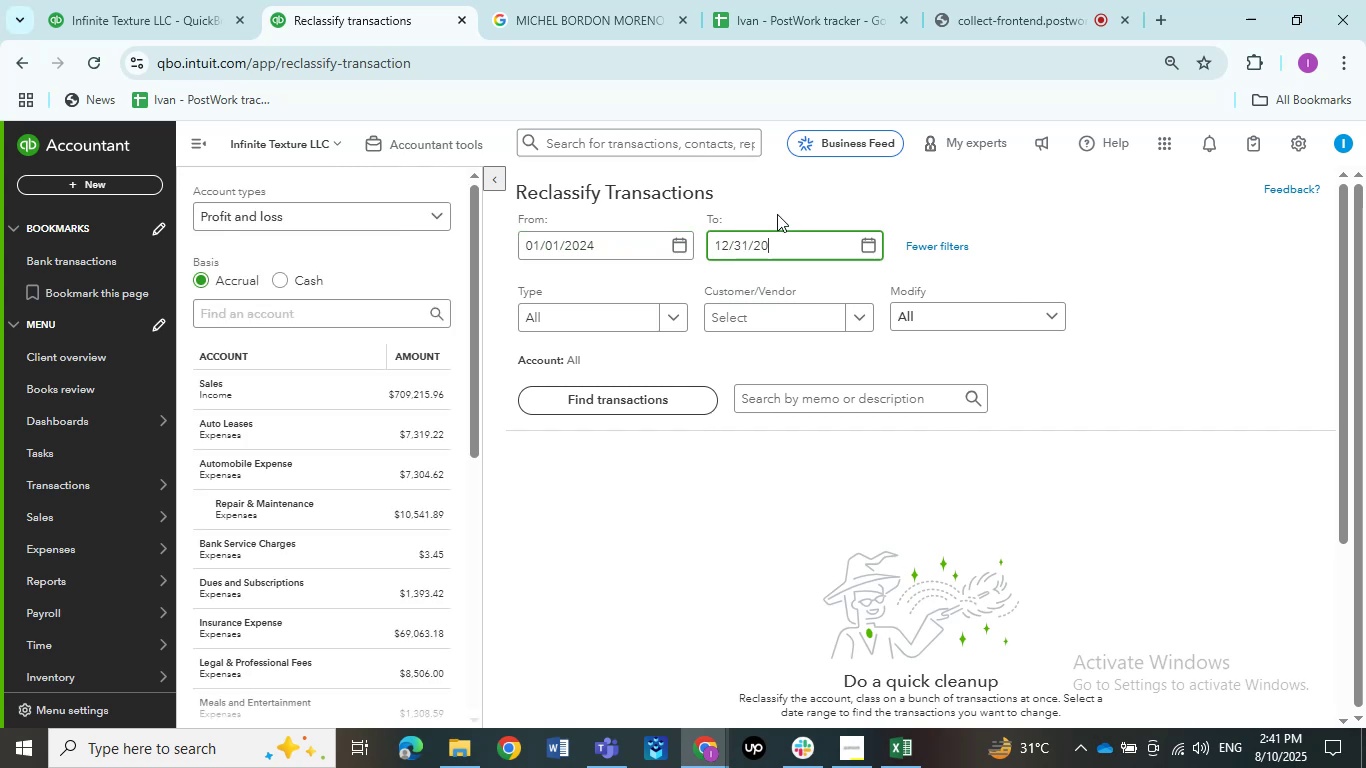 
key(Numpad2)
 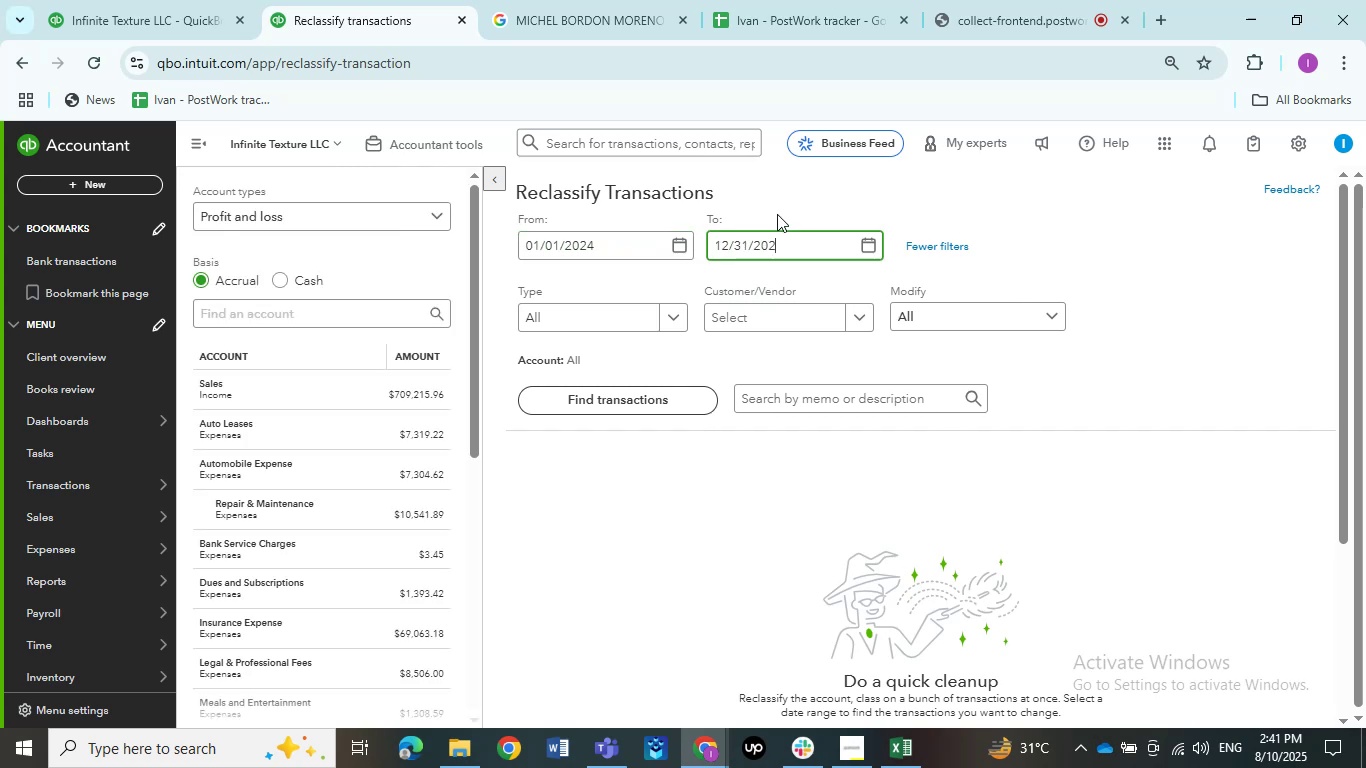 
key(Numpad4)
 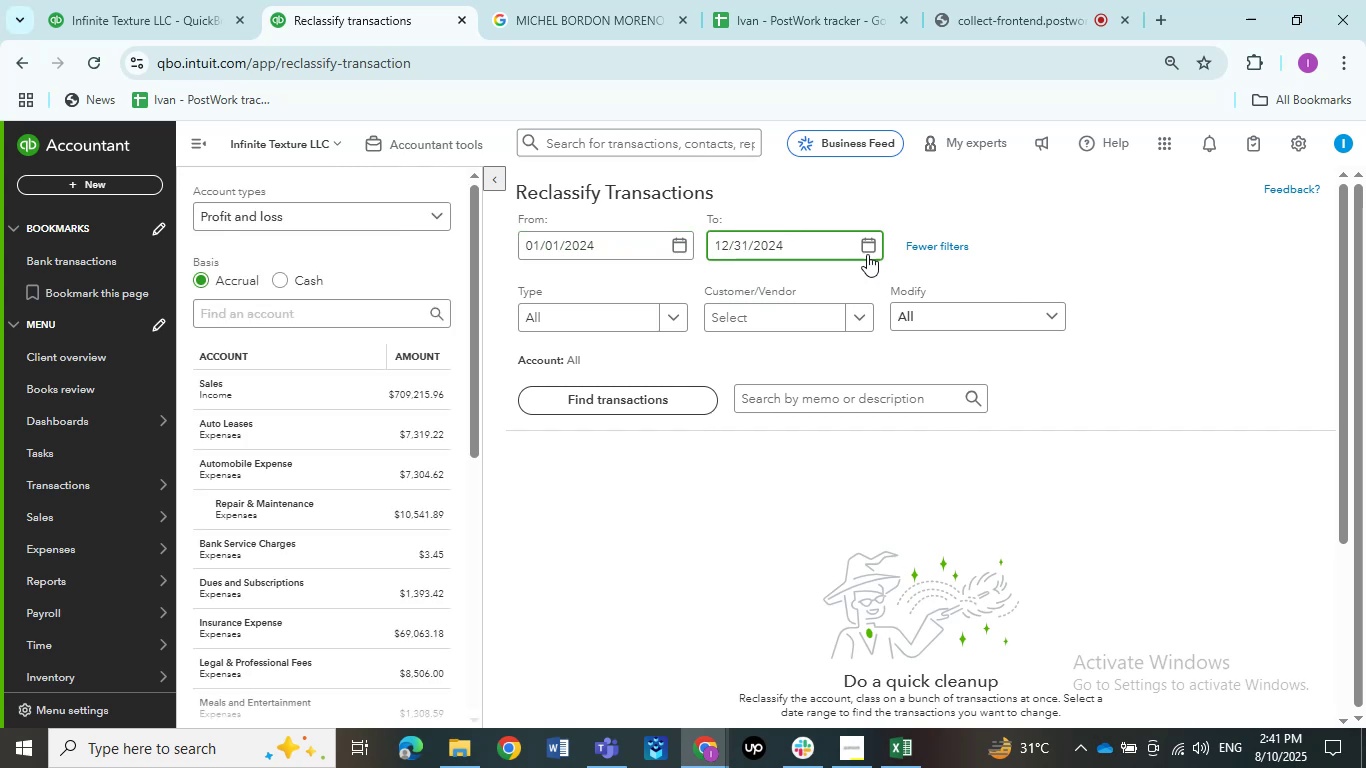 
left_click([1080, 245])
 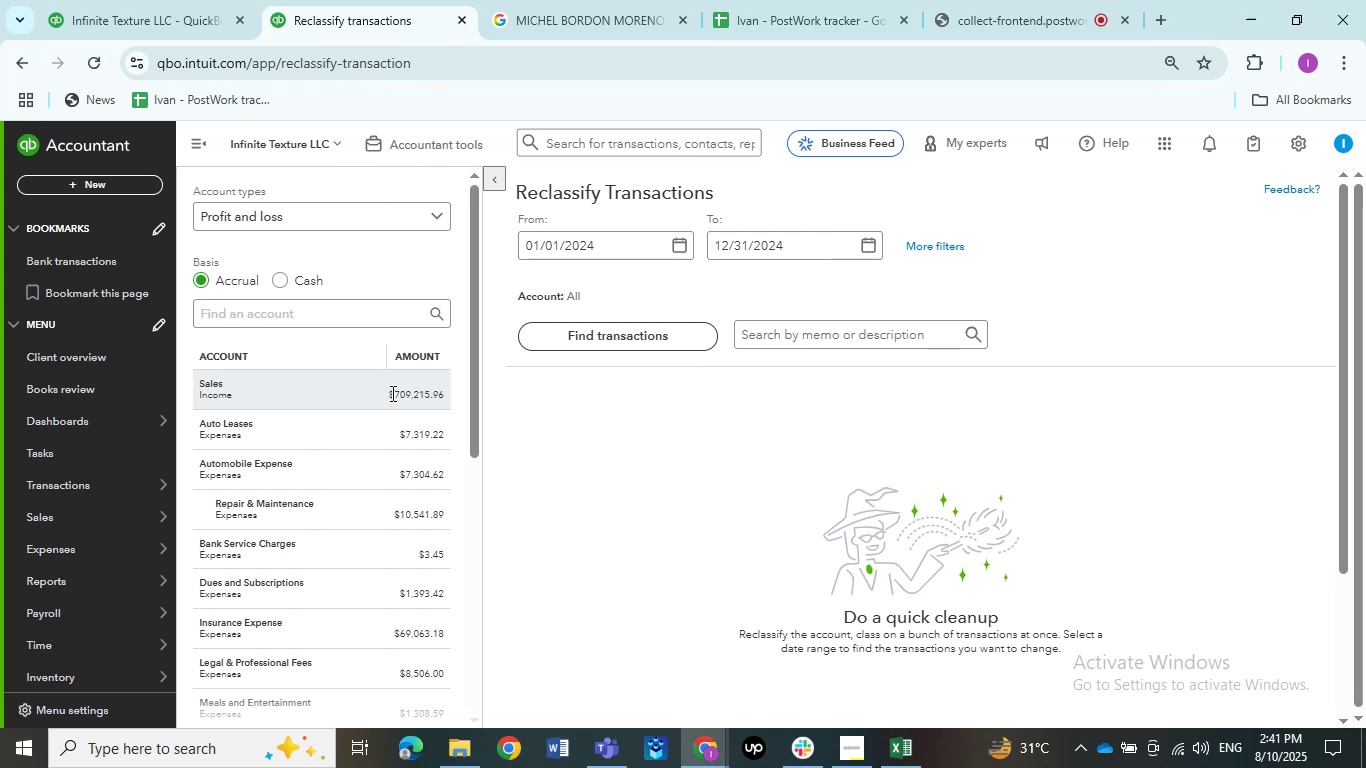 
wait(11.22)
 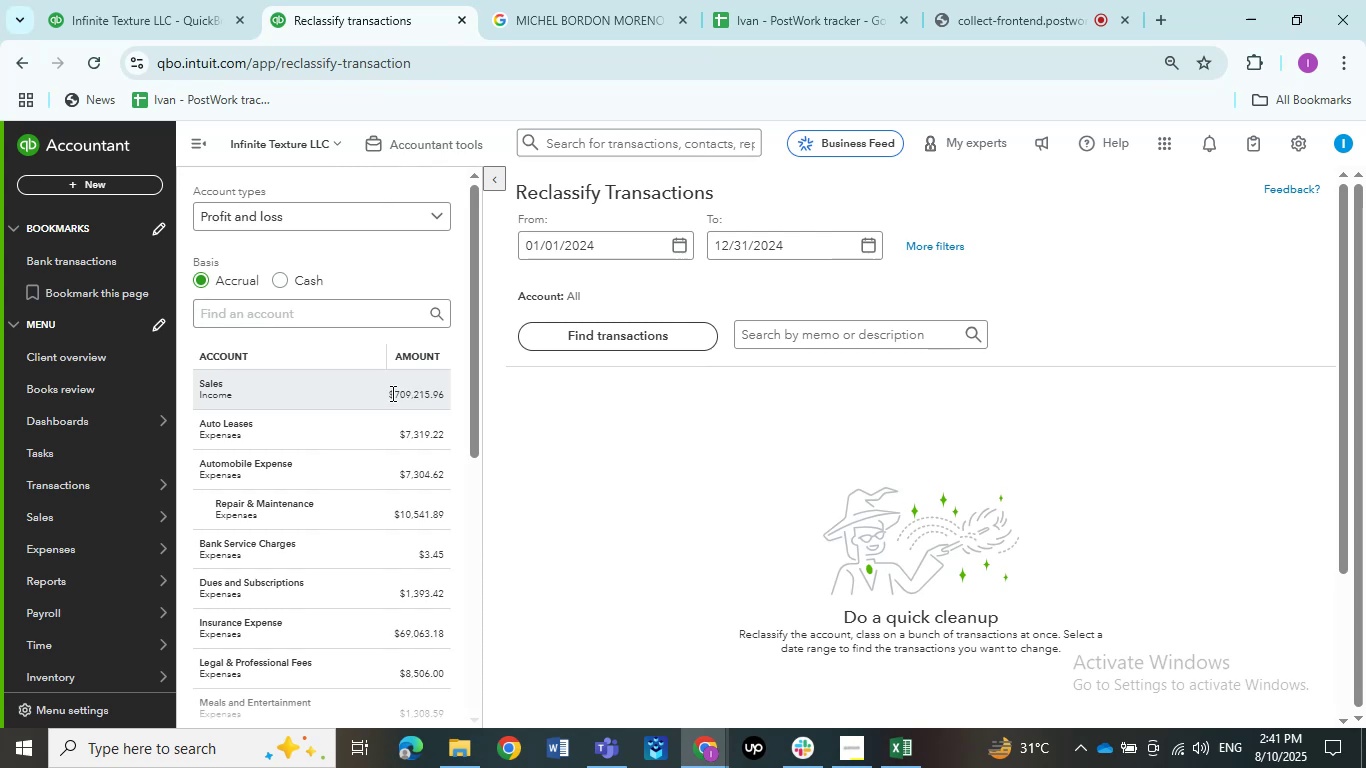 
scroll: coordinate [464, 601], scroll_direction: down, amount: 3.0
 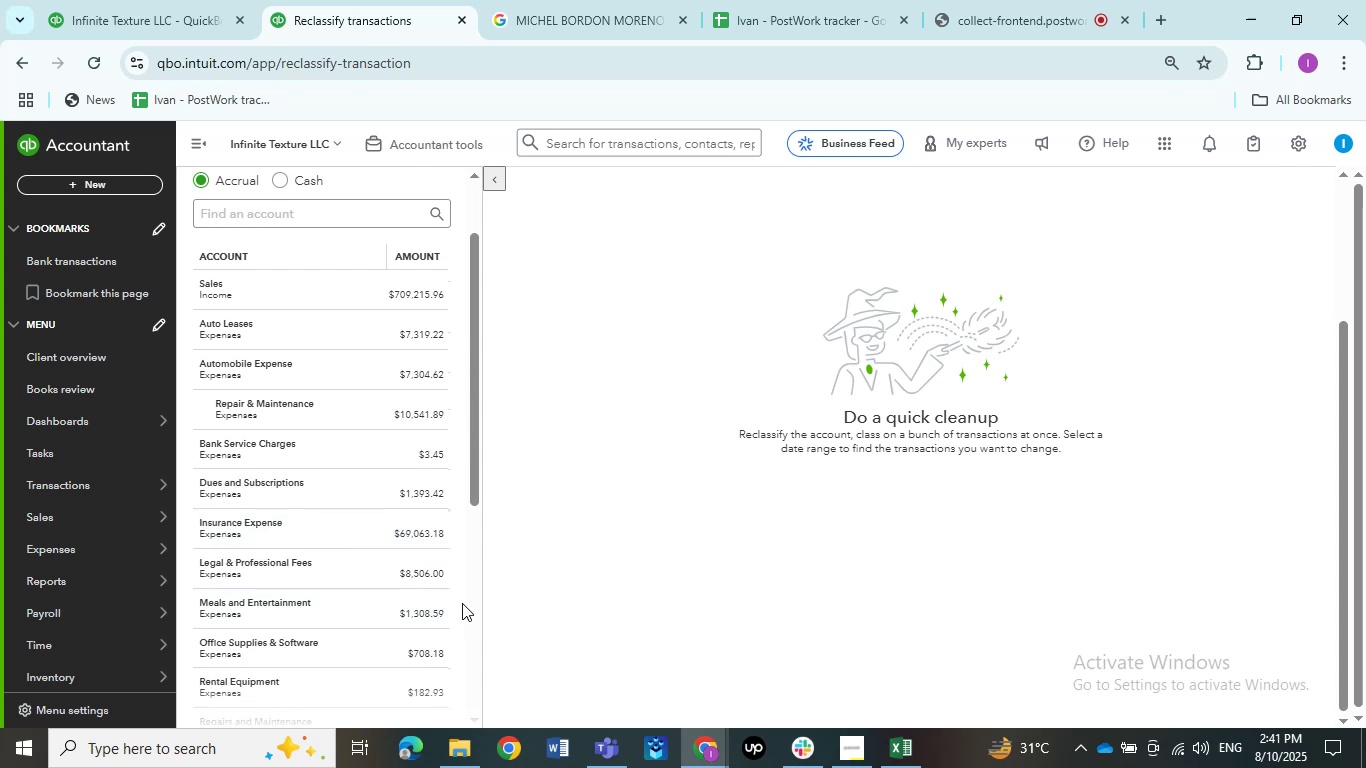 
scroll: coordinate [668, 579], scroll_direction: up, amount: 4.0
 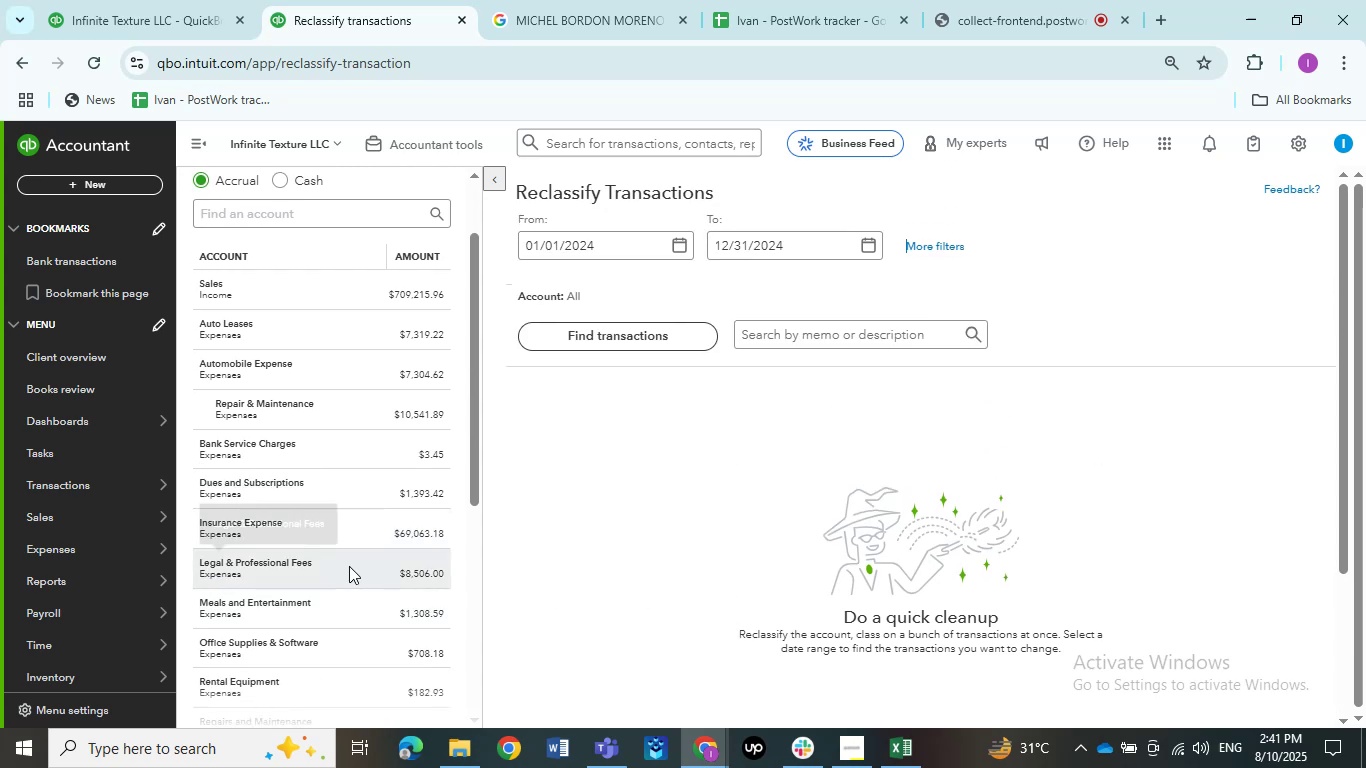 
scroll: coordinate [348, 566], scroll_direction: down, amount: 3.0
 